 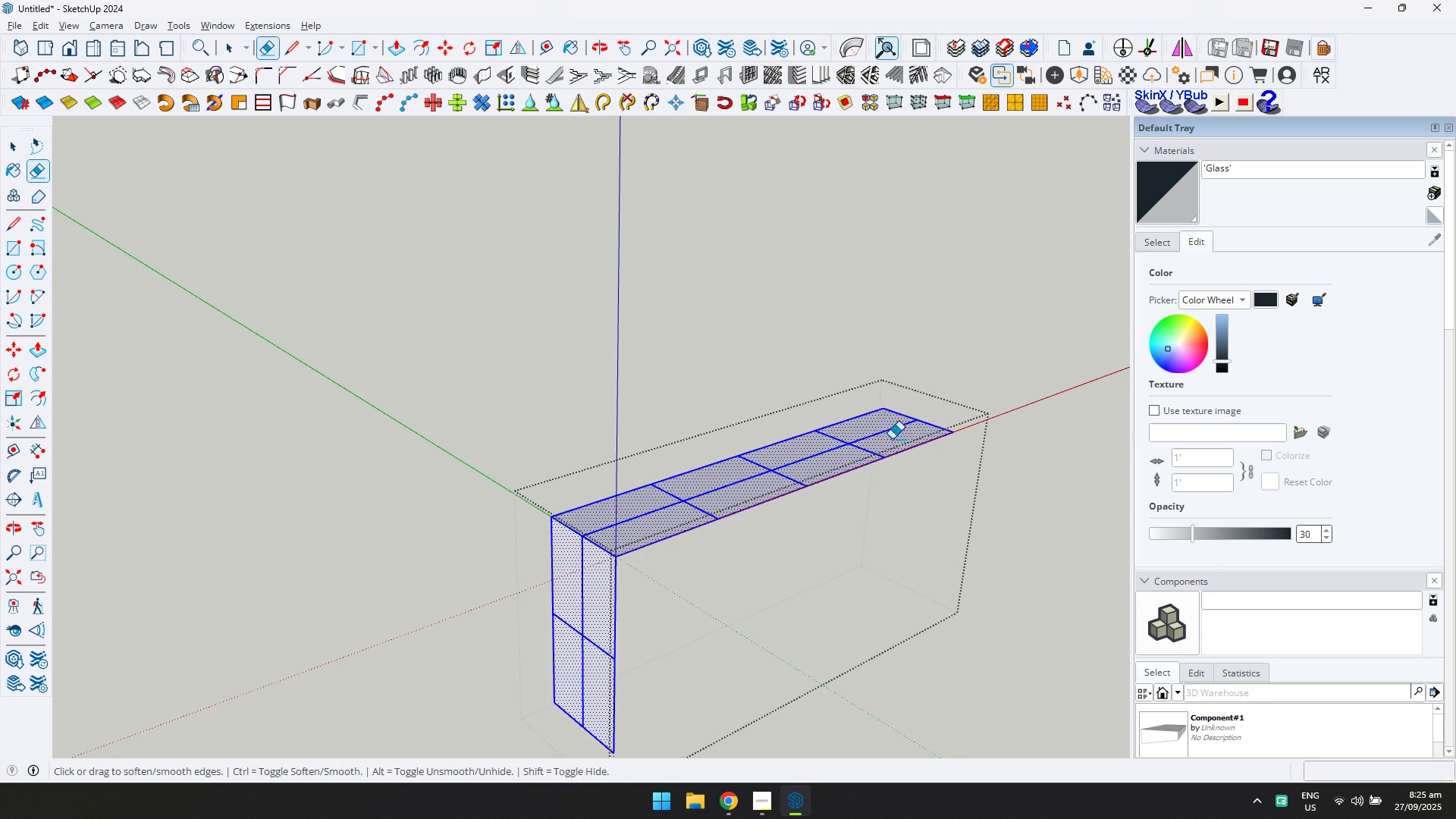 
key(Control+A)
 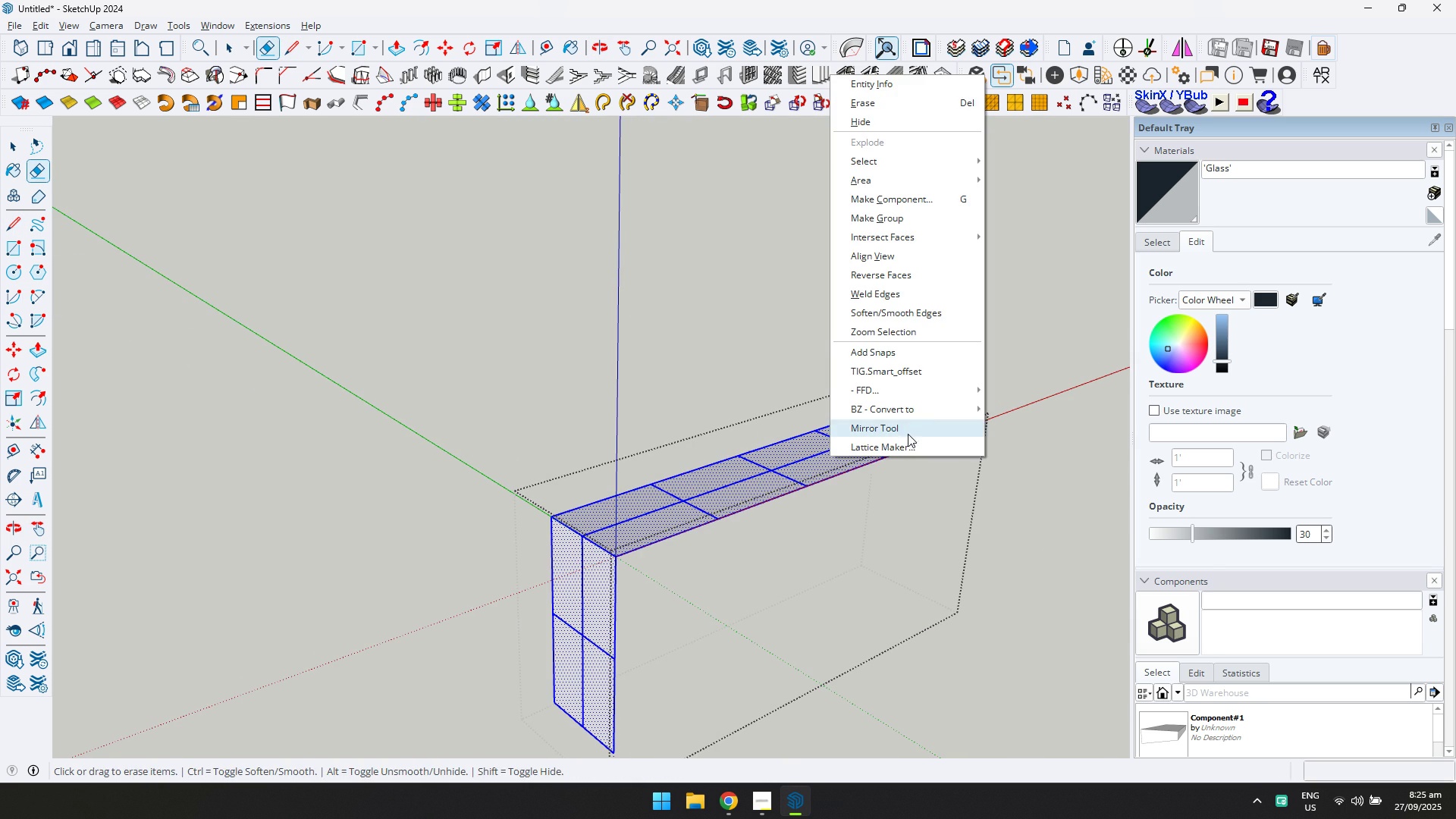 
left_click([902, 450])
 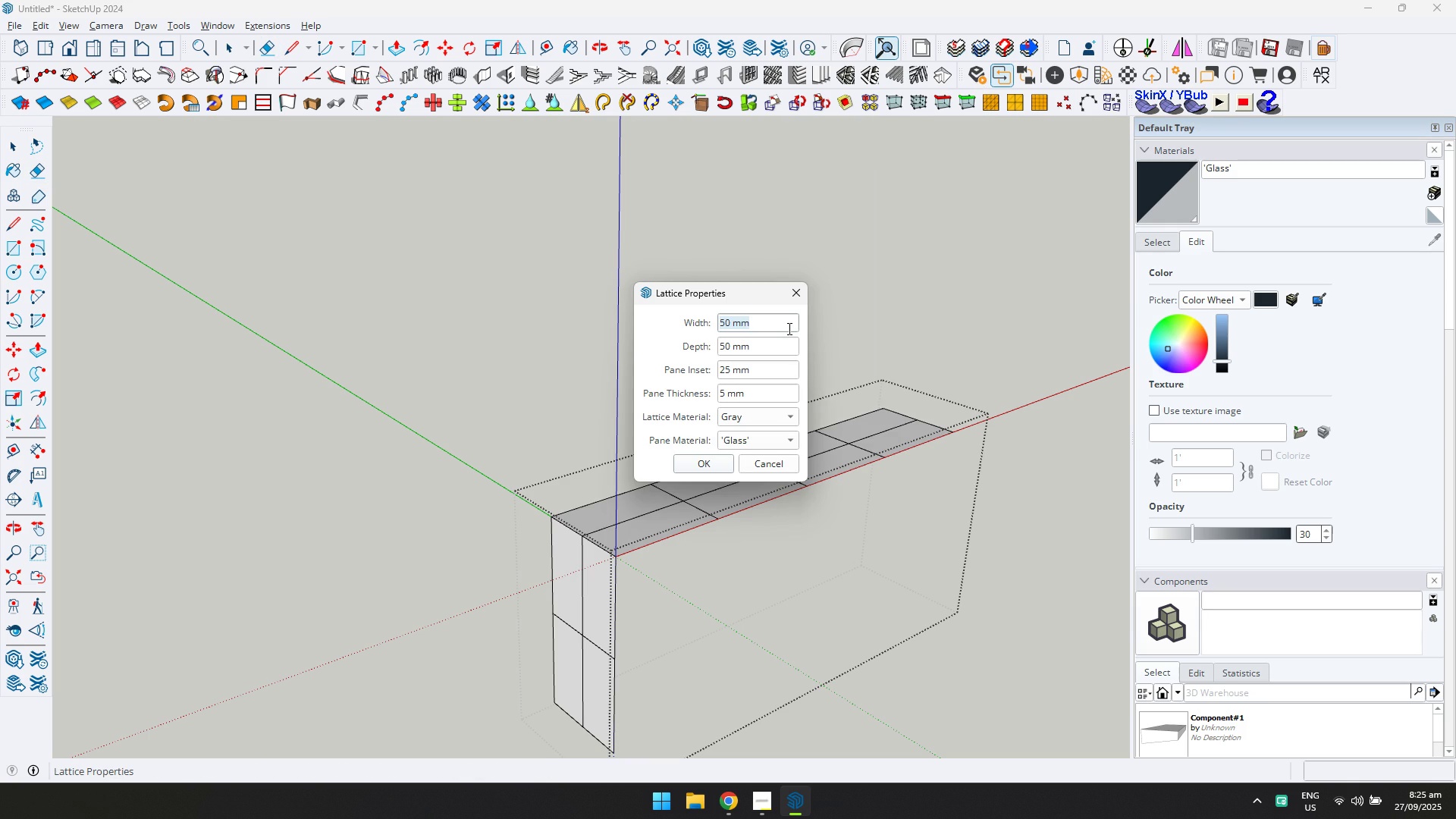 
key(Control+ControlLeft)
 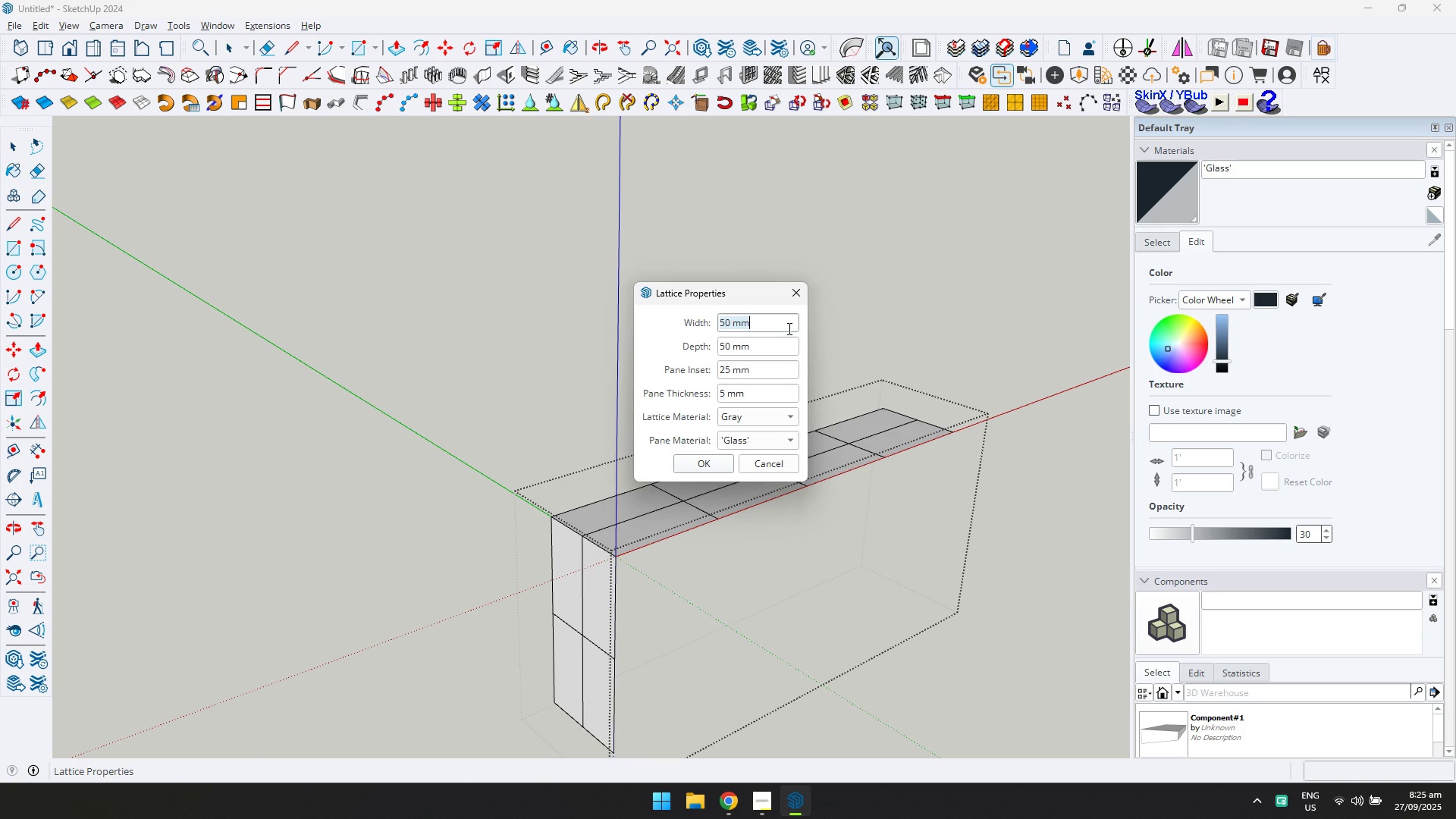 
key(Control+A)
 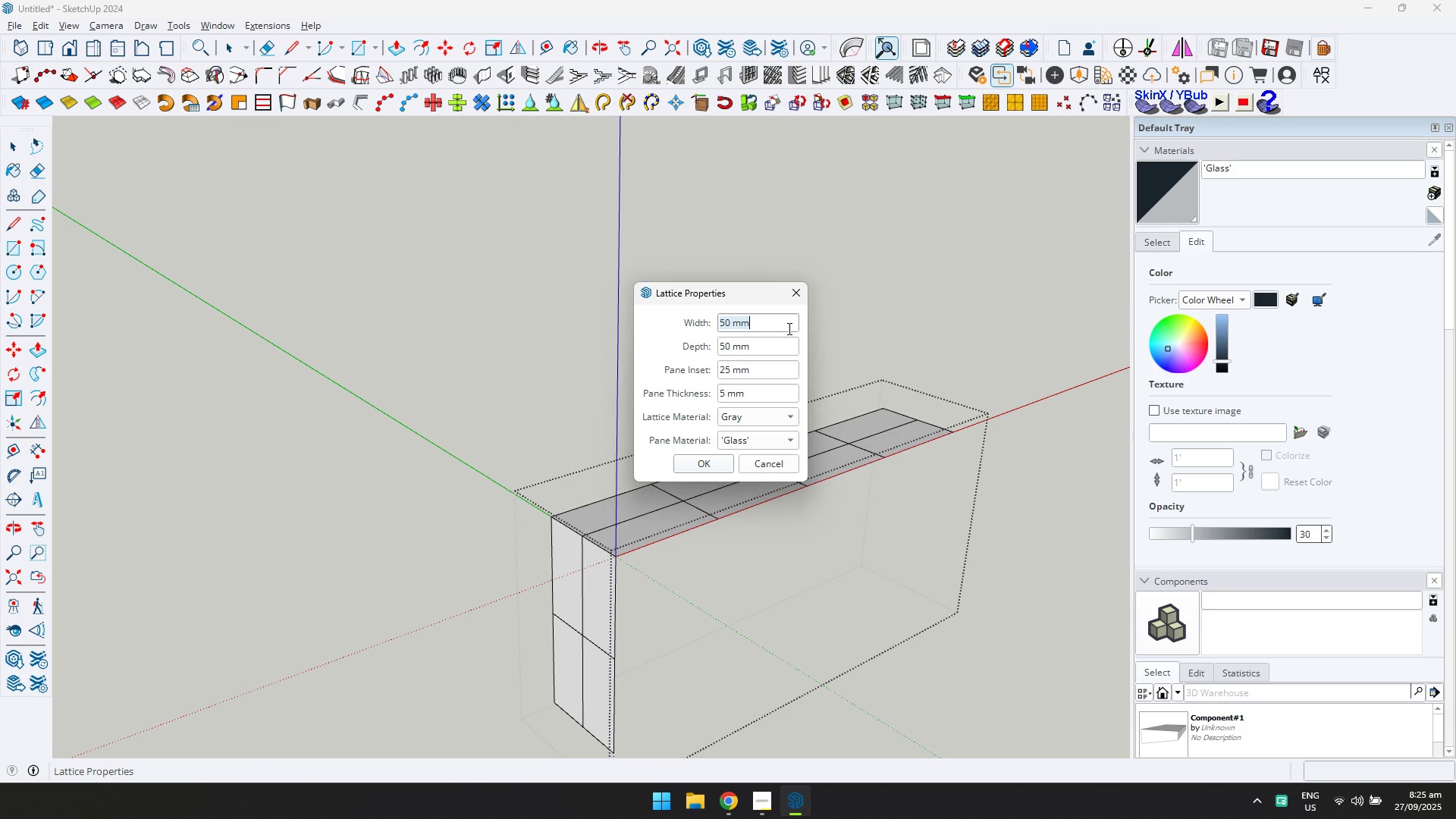 
type(20)
key(Tab)
type(20)
 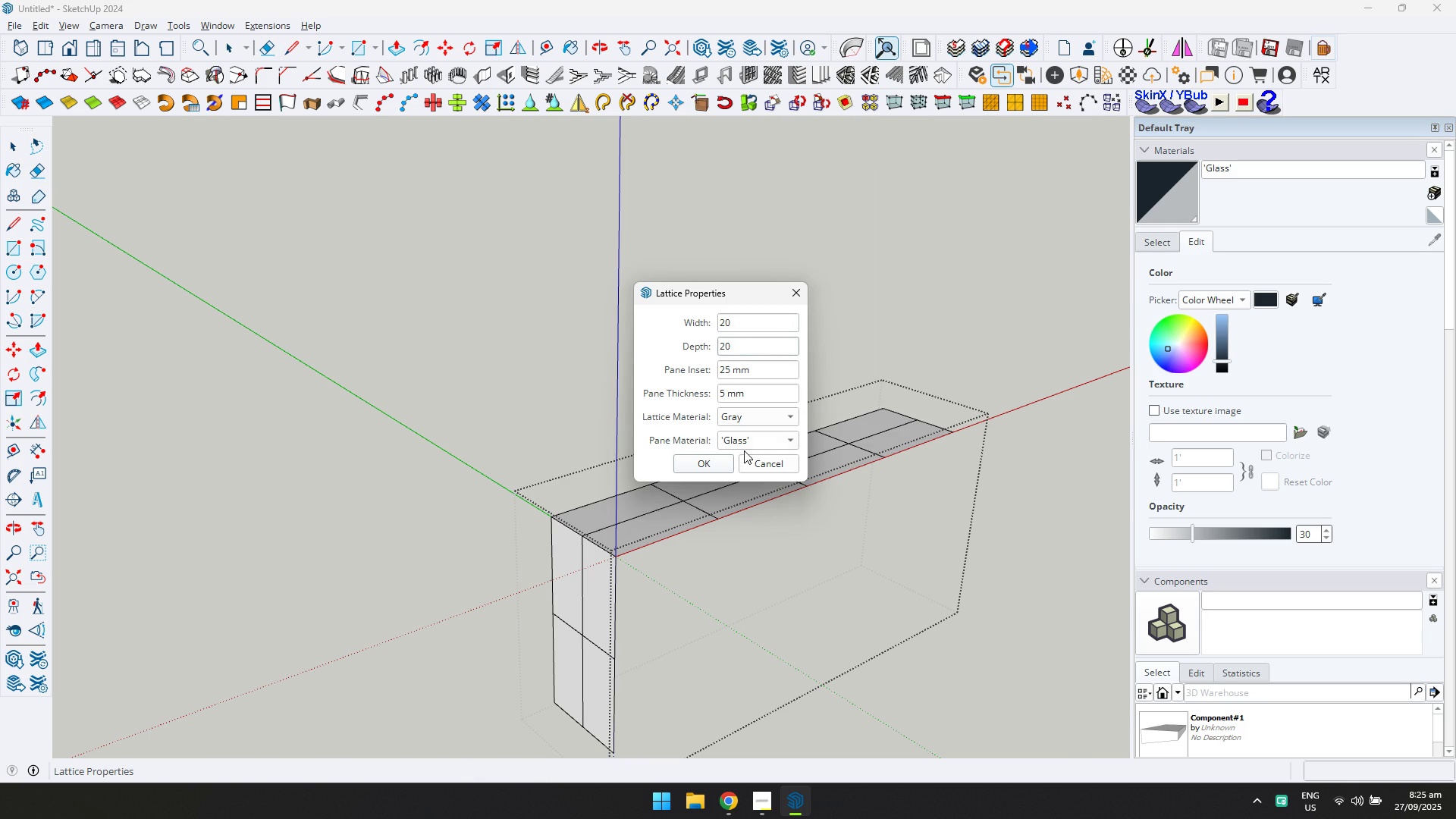 
left_click([723, 460])
 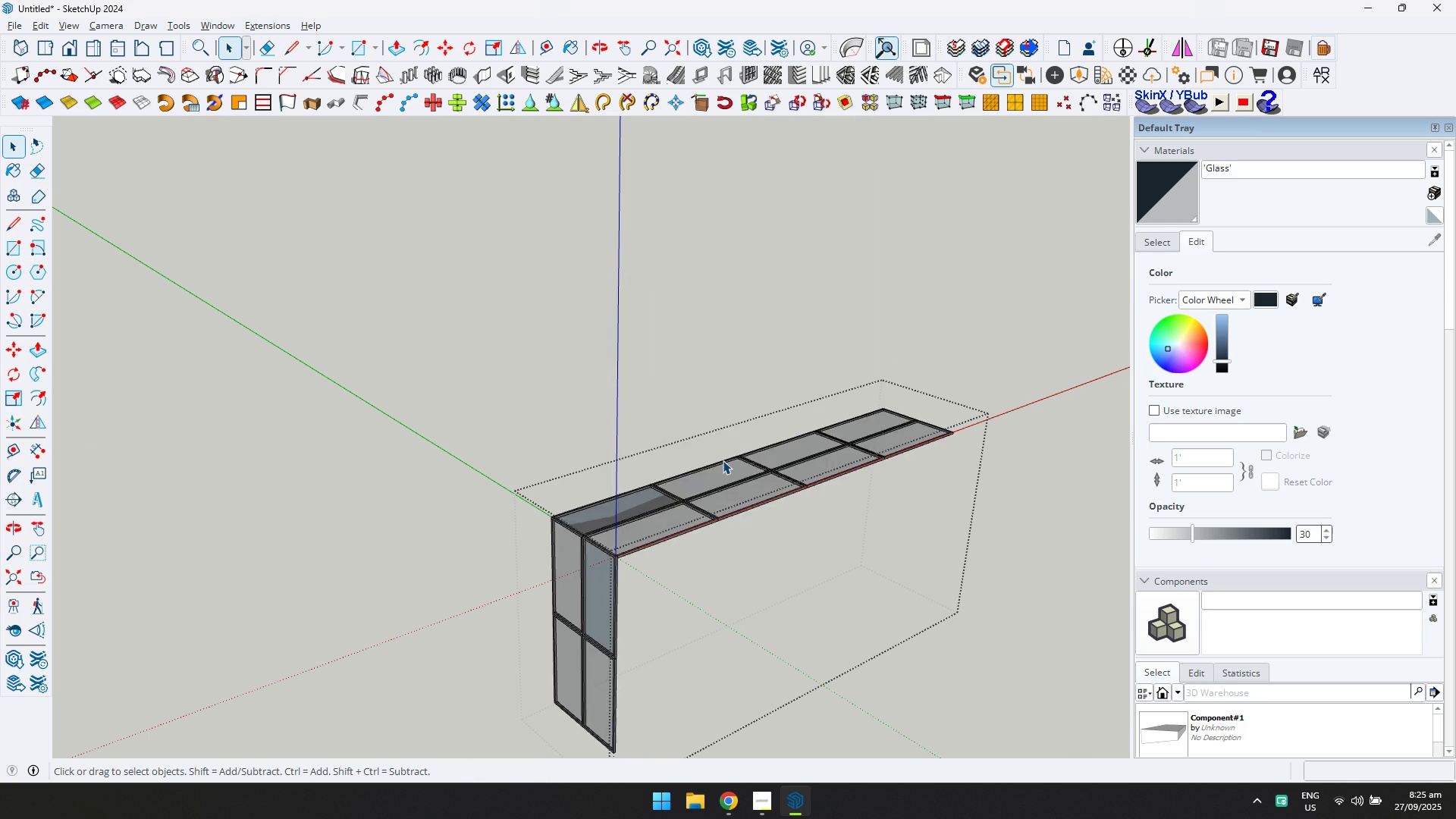 
key(Escape)
 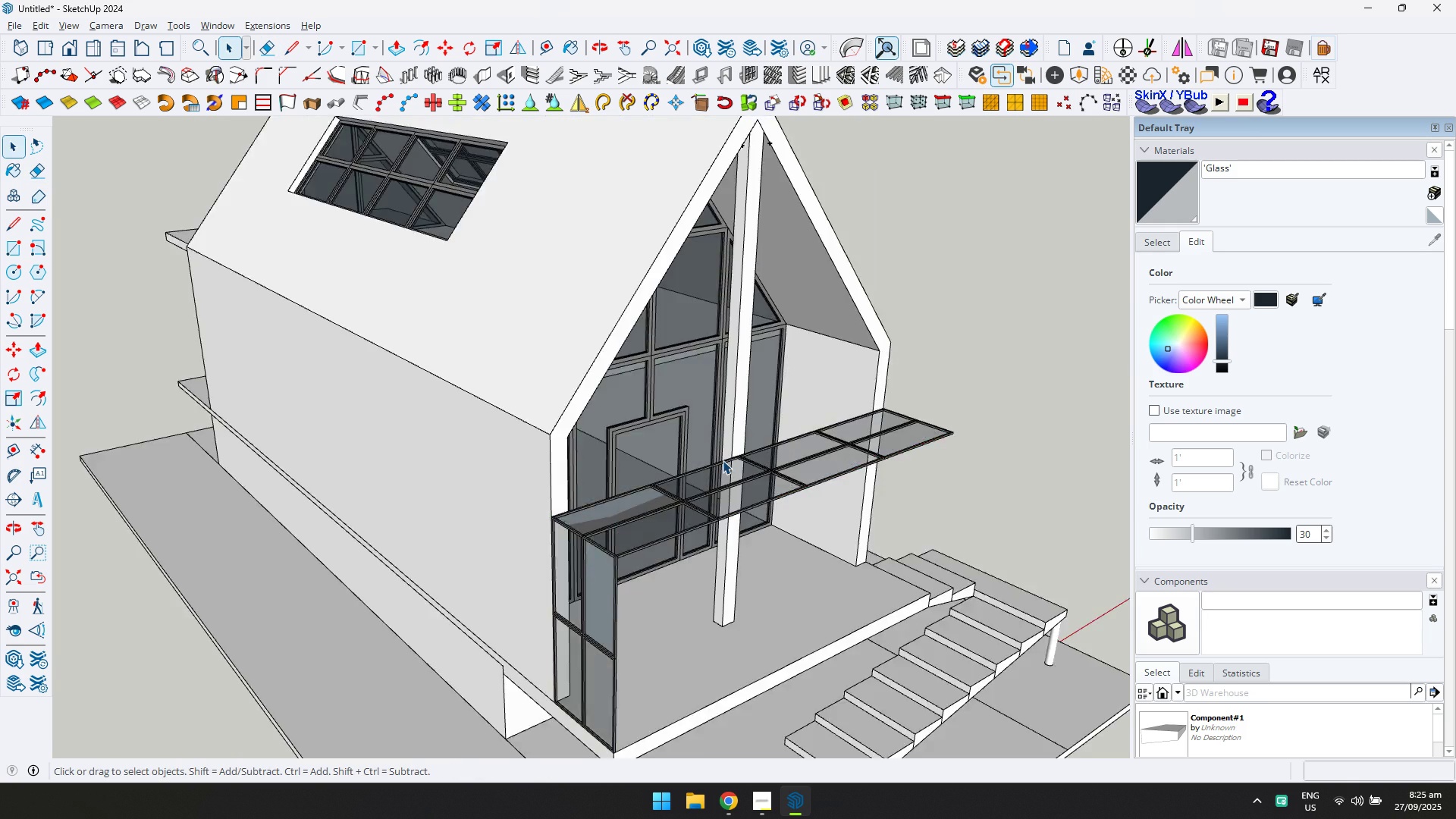 
scroll: coordinate [679, 520], scroll_direction: none, amount: 0.0
 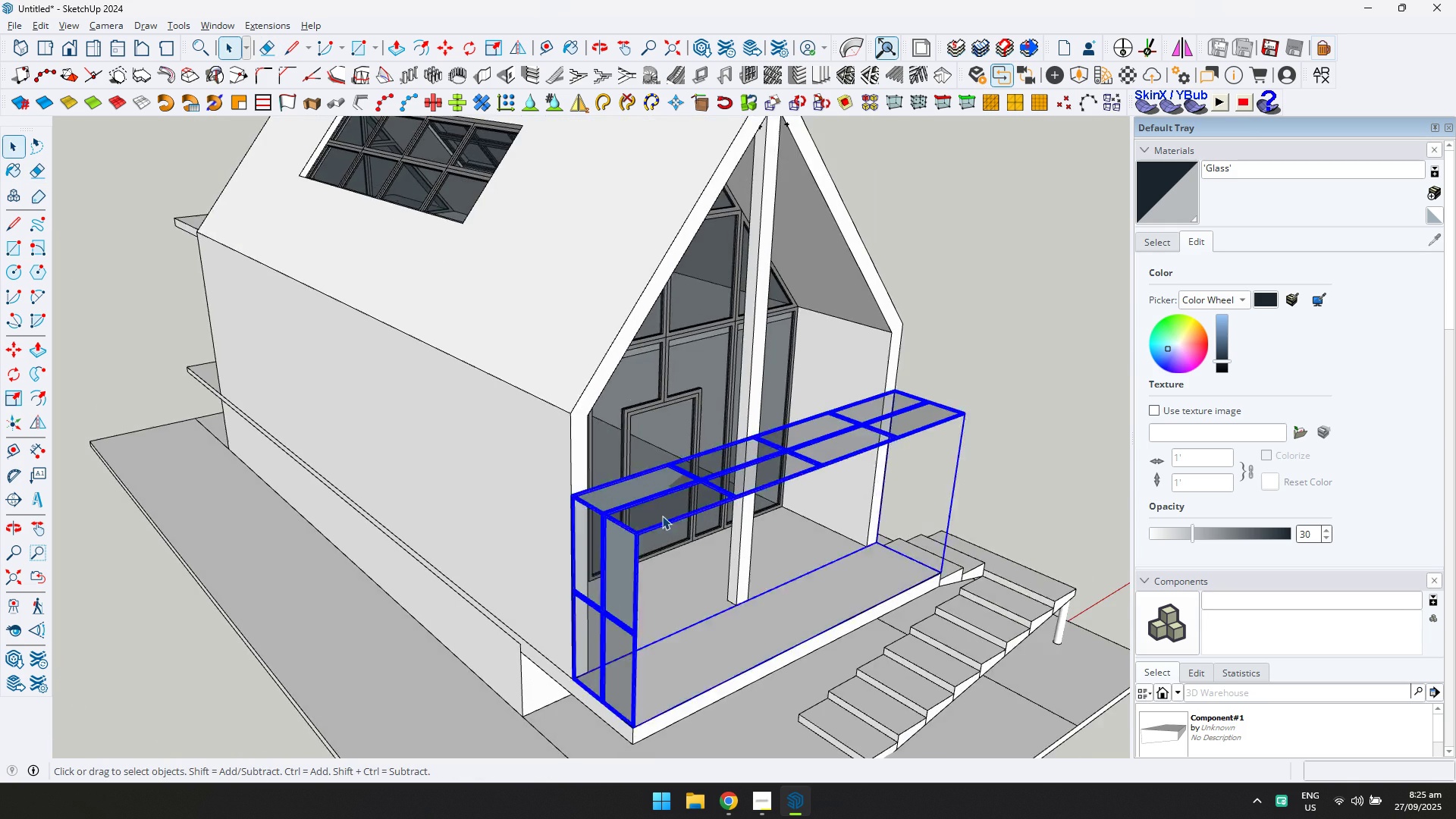 
double_click([662, 516])
 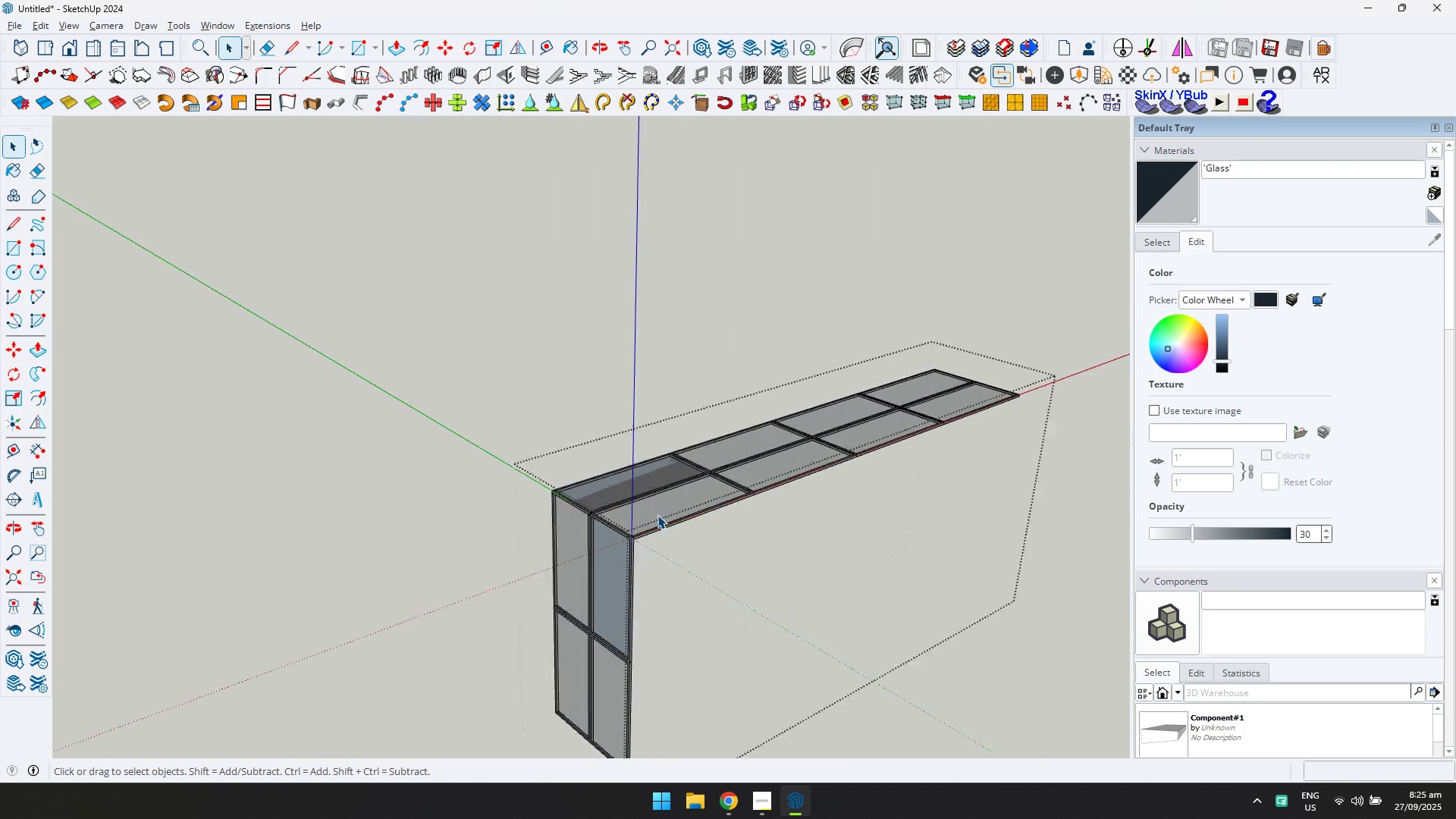 
scroll: coordinate [657, 515], scroll_direction: up, amount: 6.0
 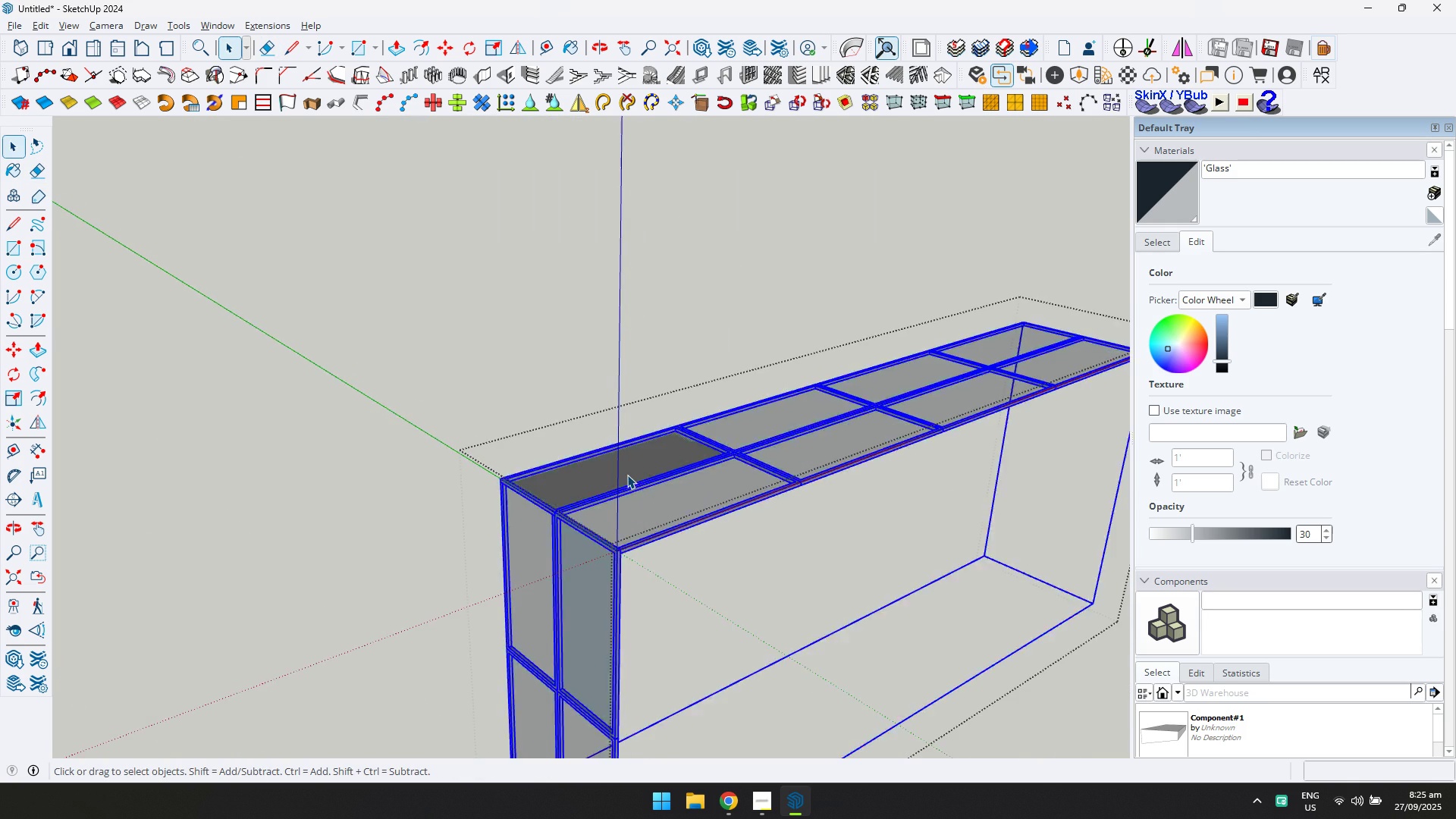 
double_click([627, 475])
 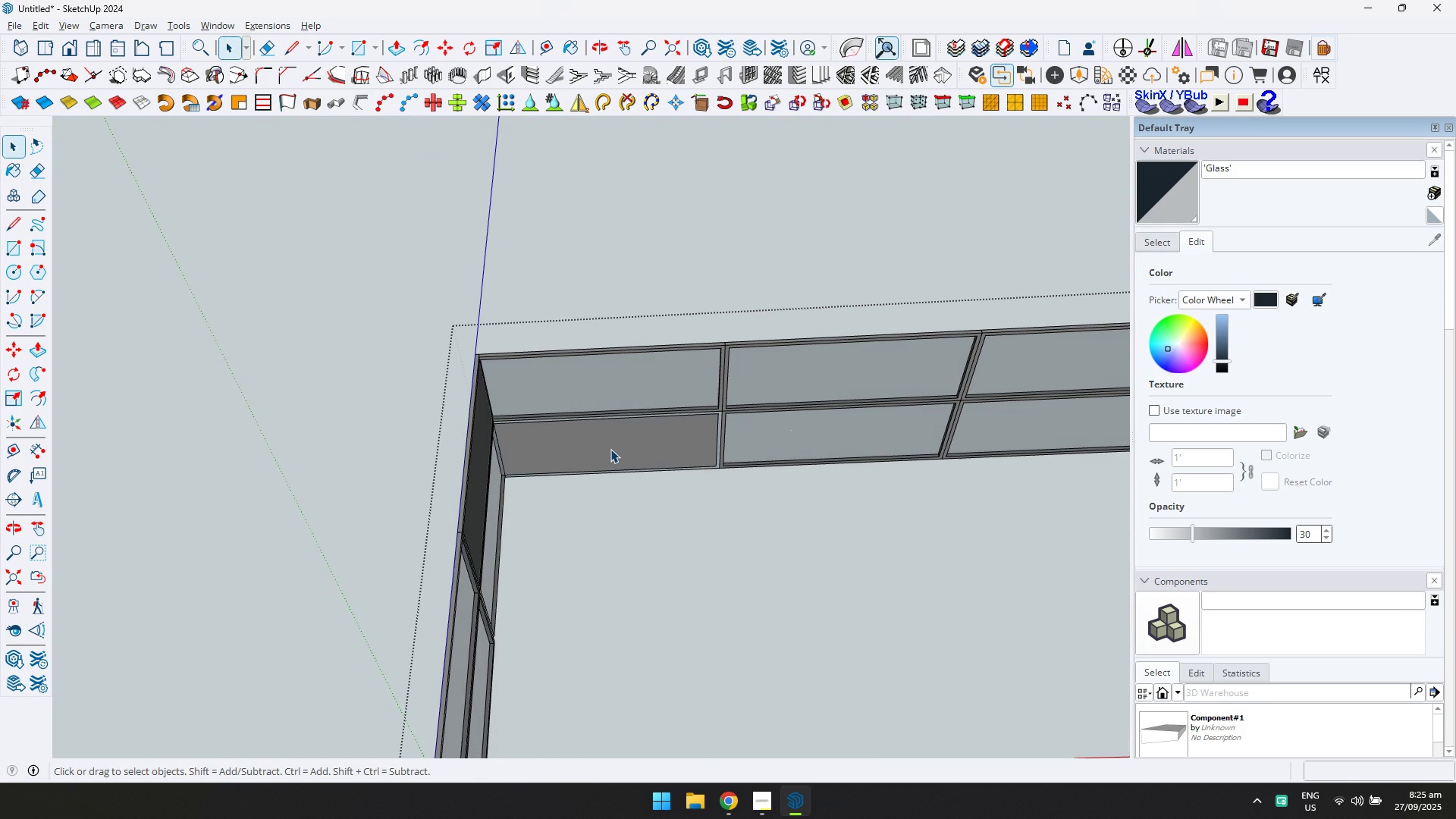 
double_click([611, 449])
 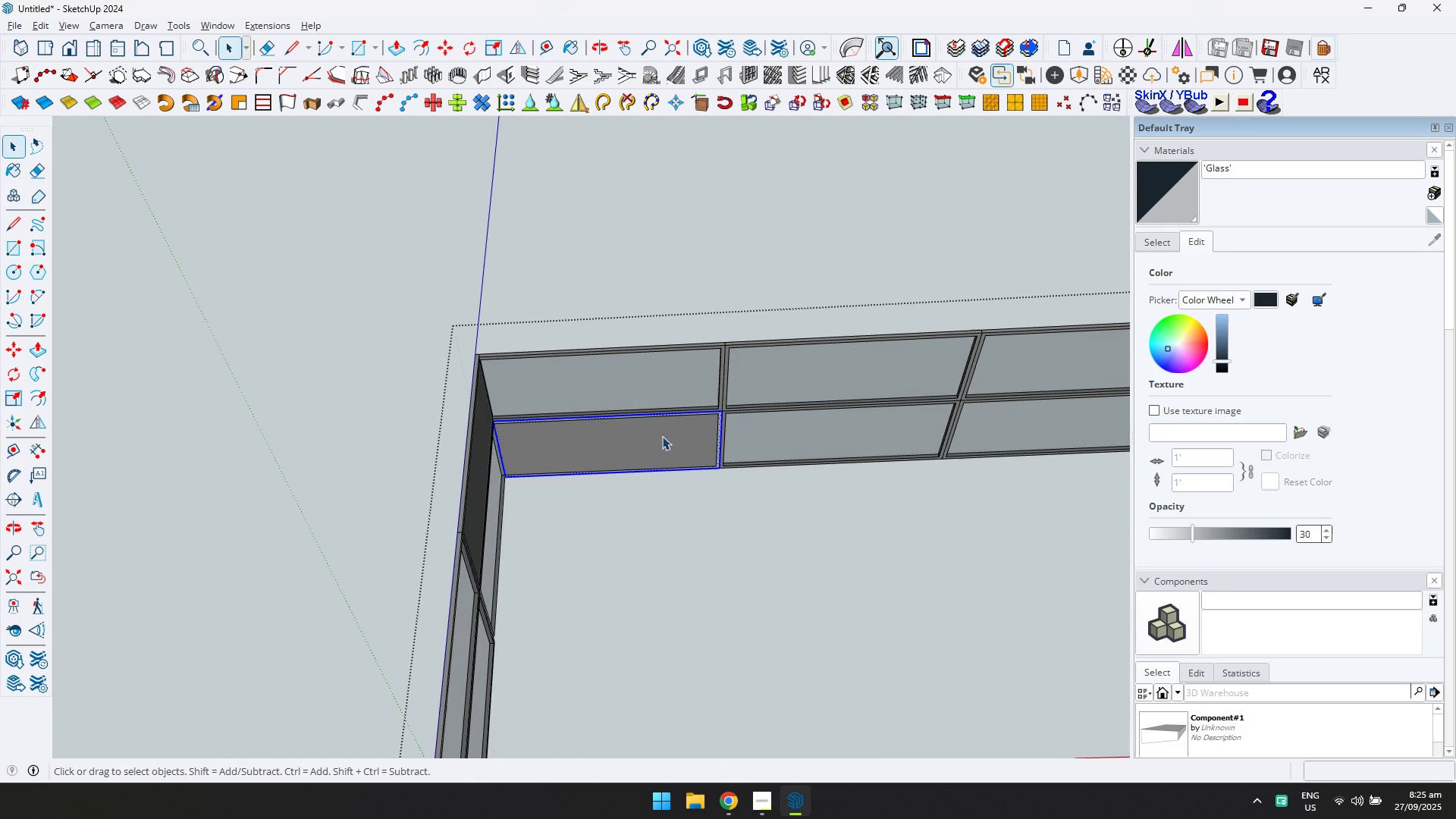 
left_click([666, 435])
 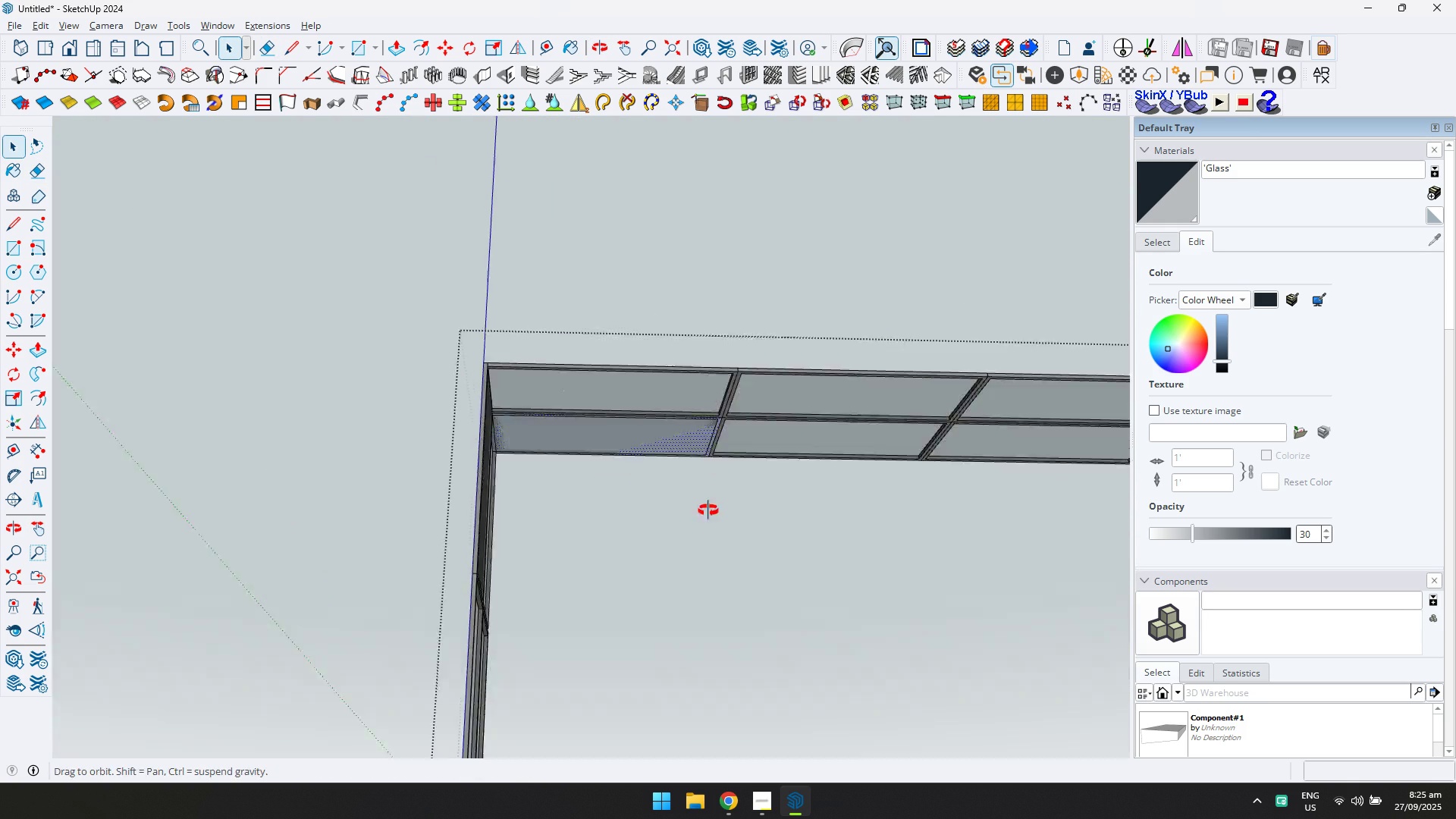 
scroll: coordinate [805, 774], scroll_direction: down, amount: 1.0
 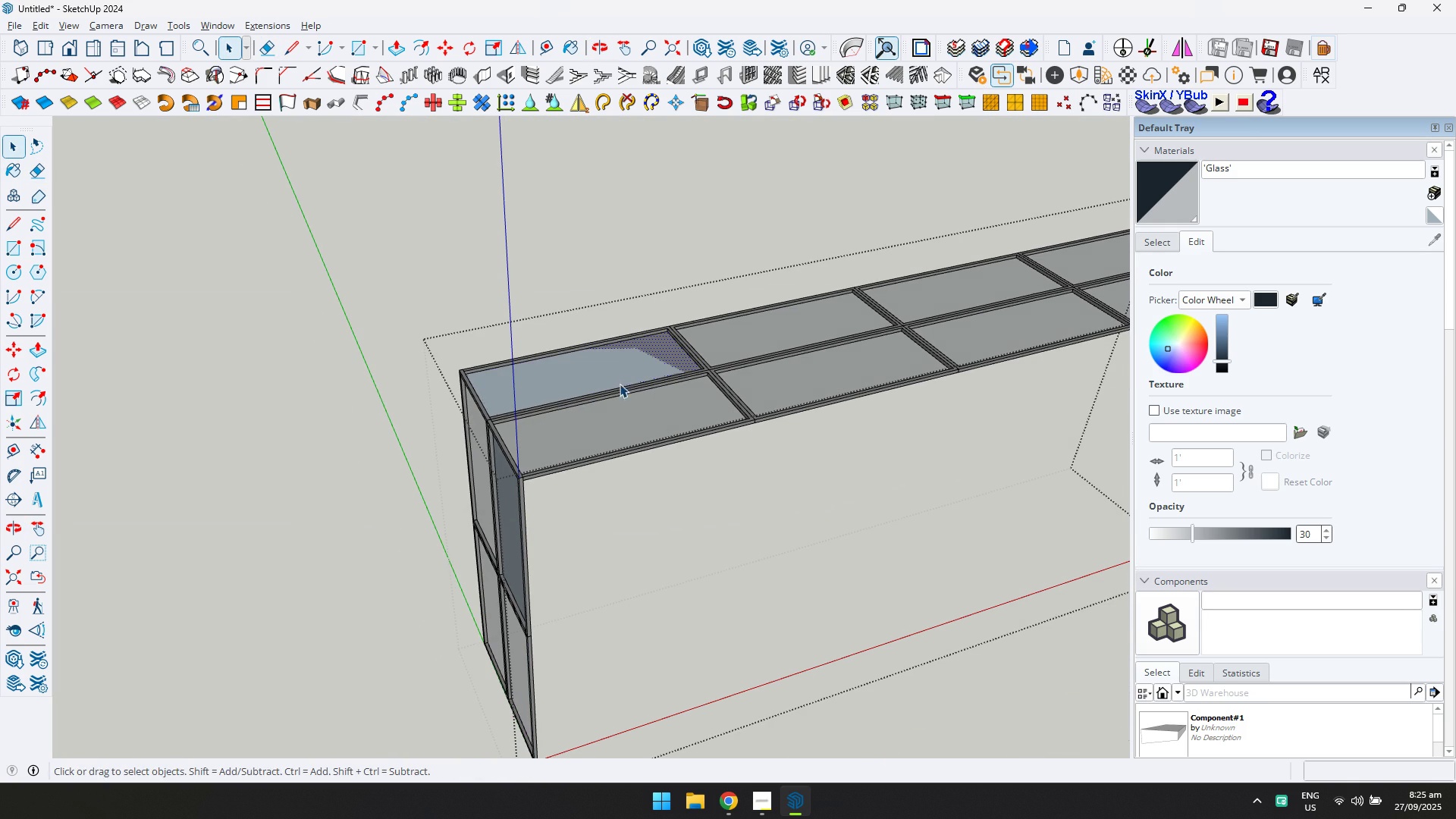 
left_click([613, 360])
 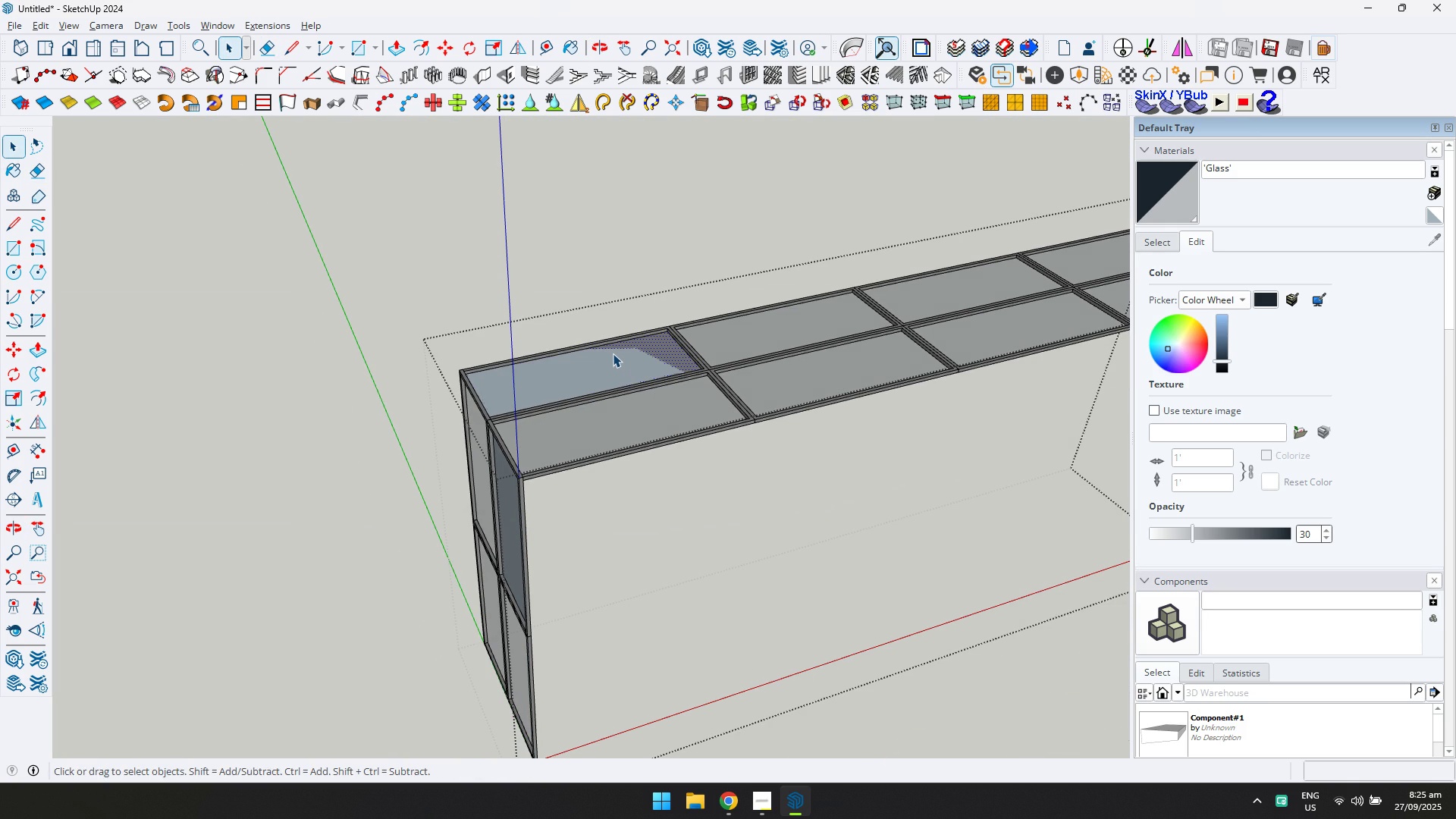 
key(Delete)
 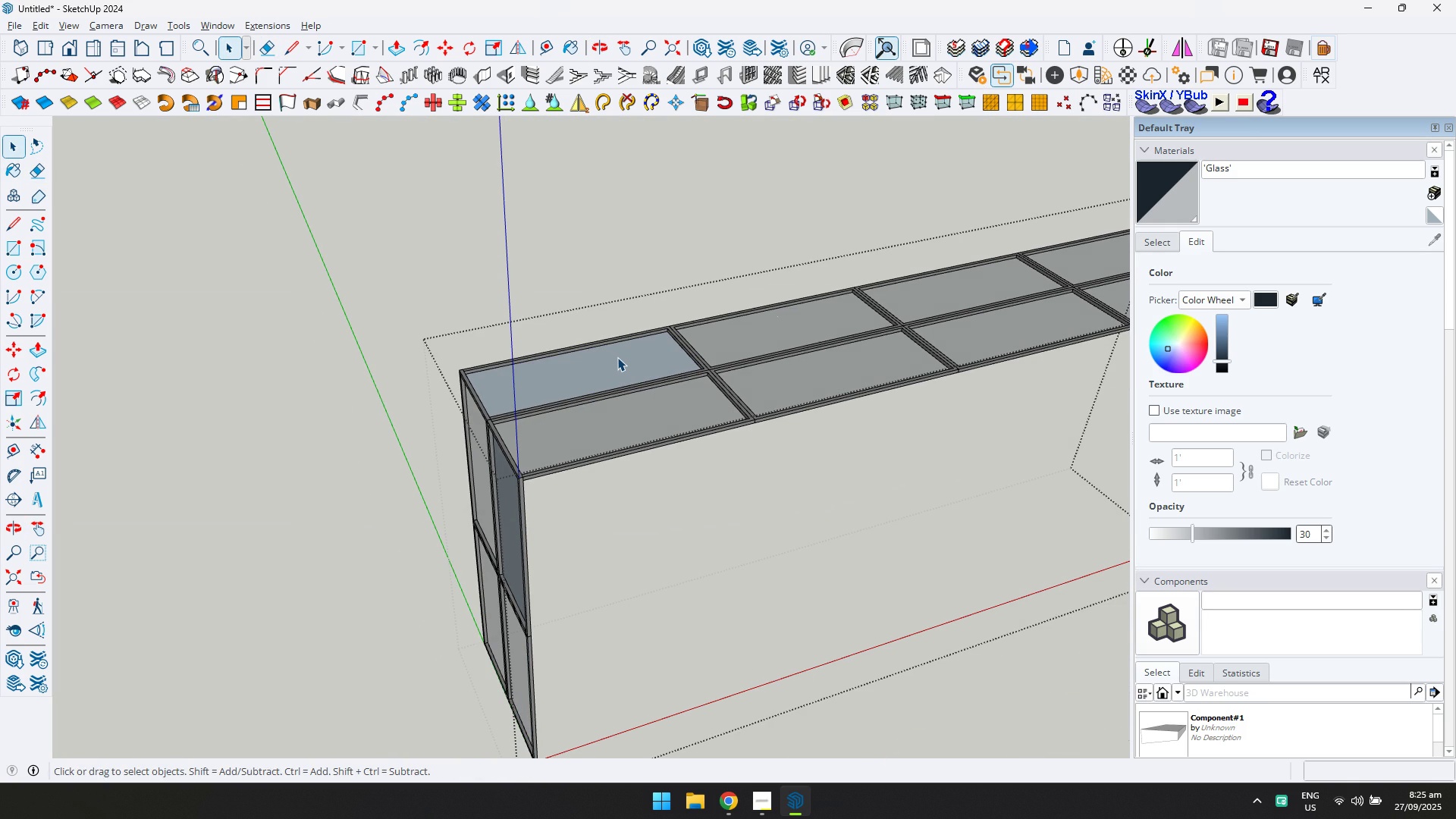 
left_click([617, 357])
 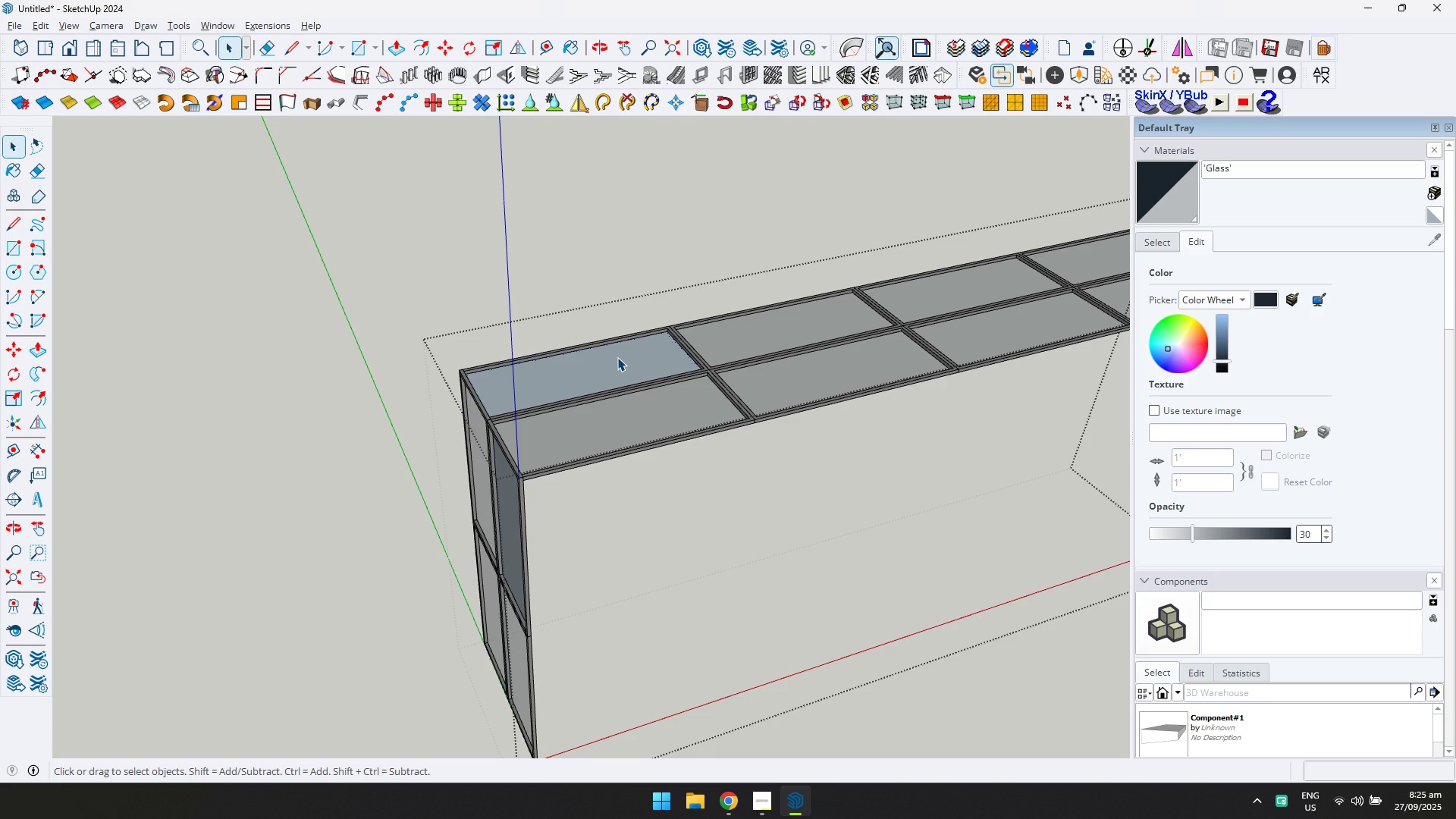 
key(Delete)
 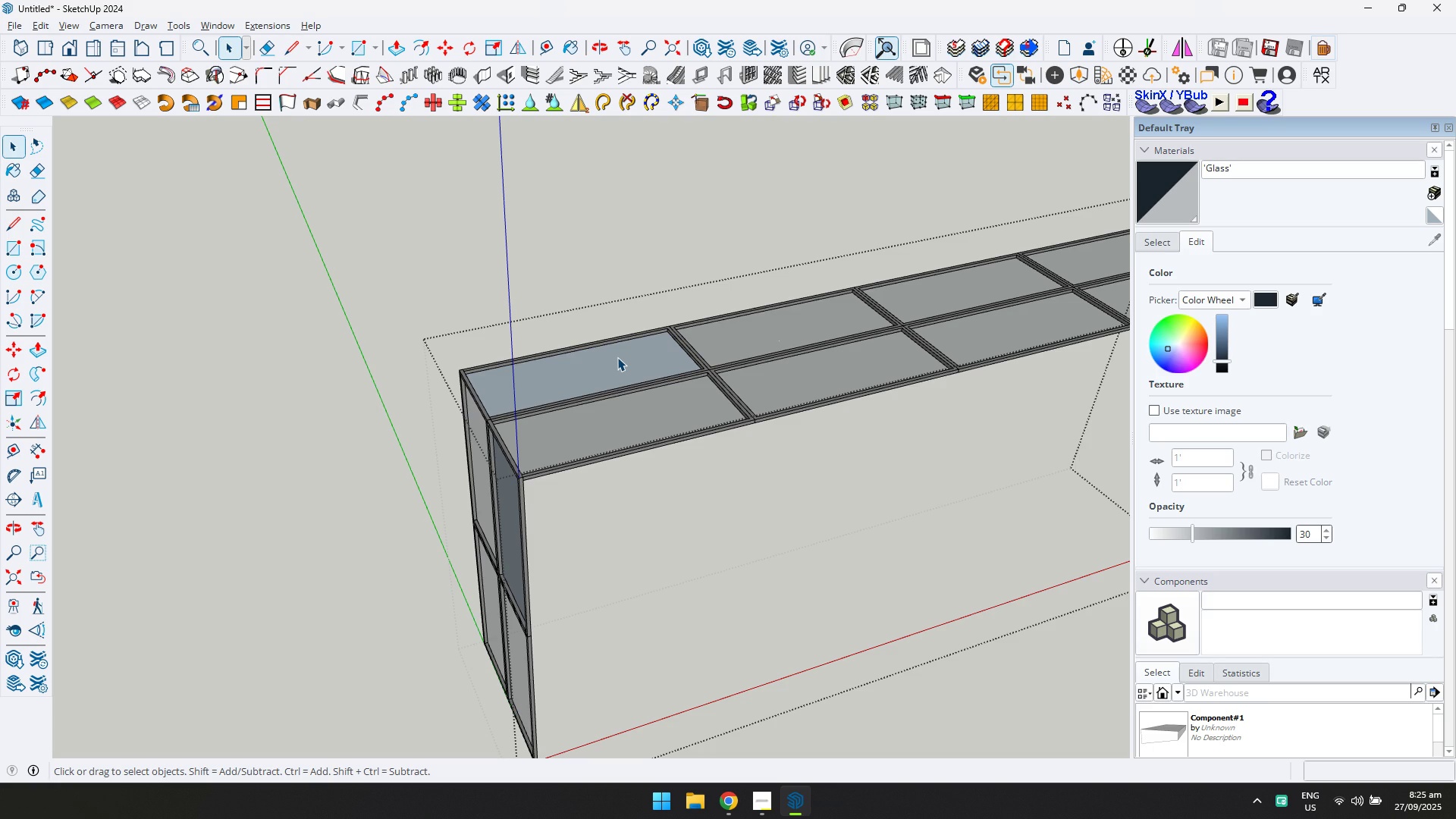 
left_click([617, 357])
 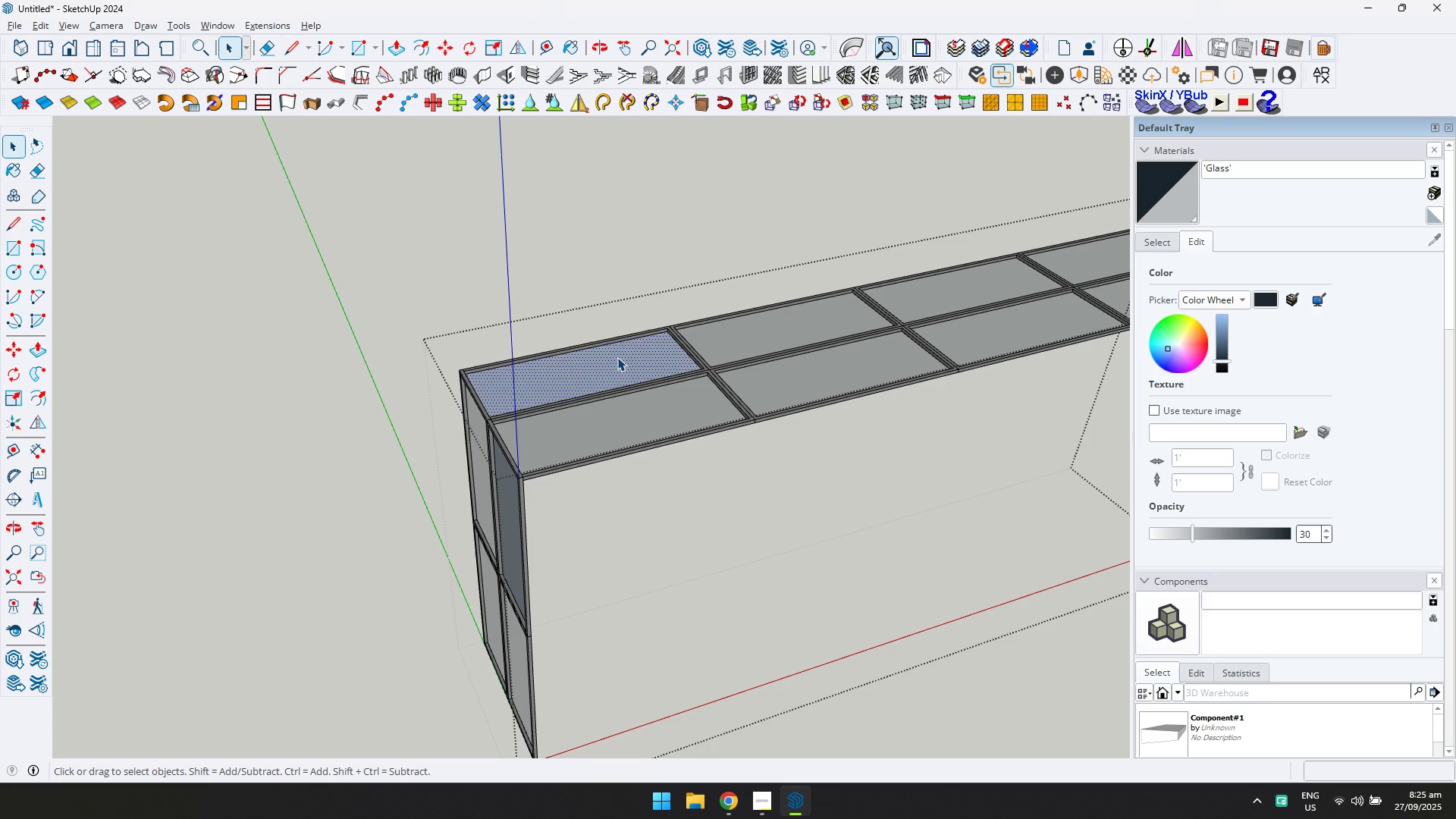 
key(Delete)
 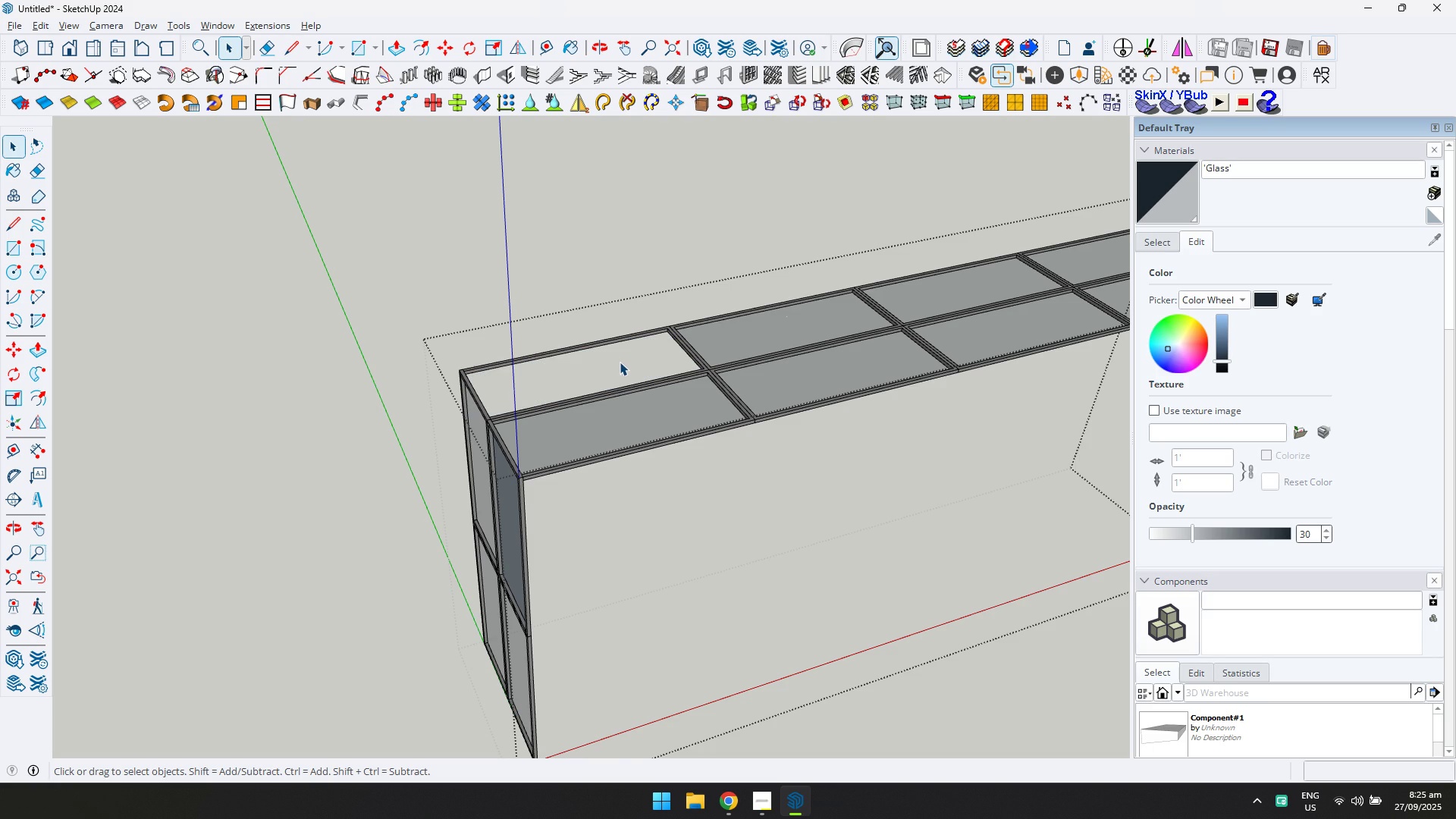 
key(Control+ControlLeft)
 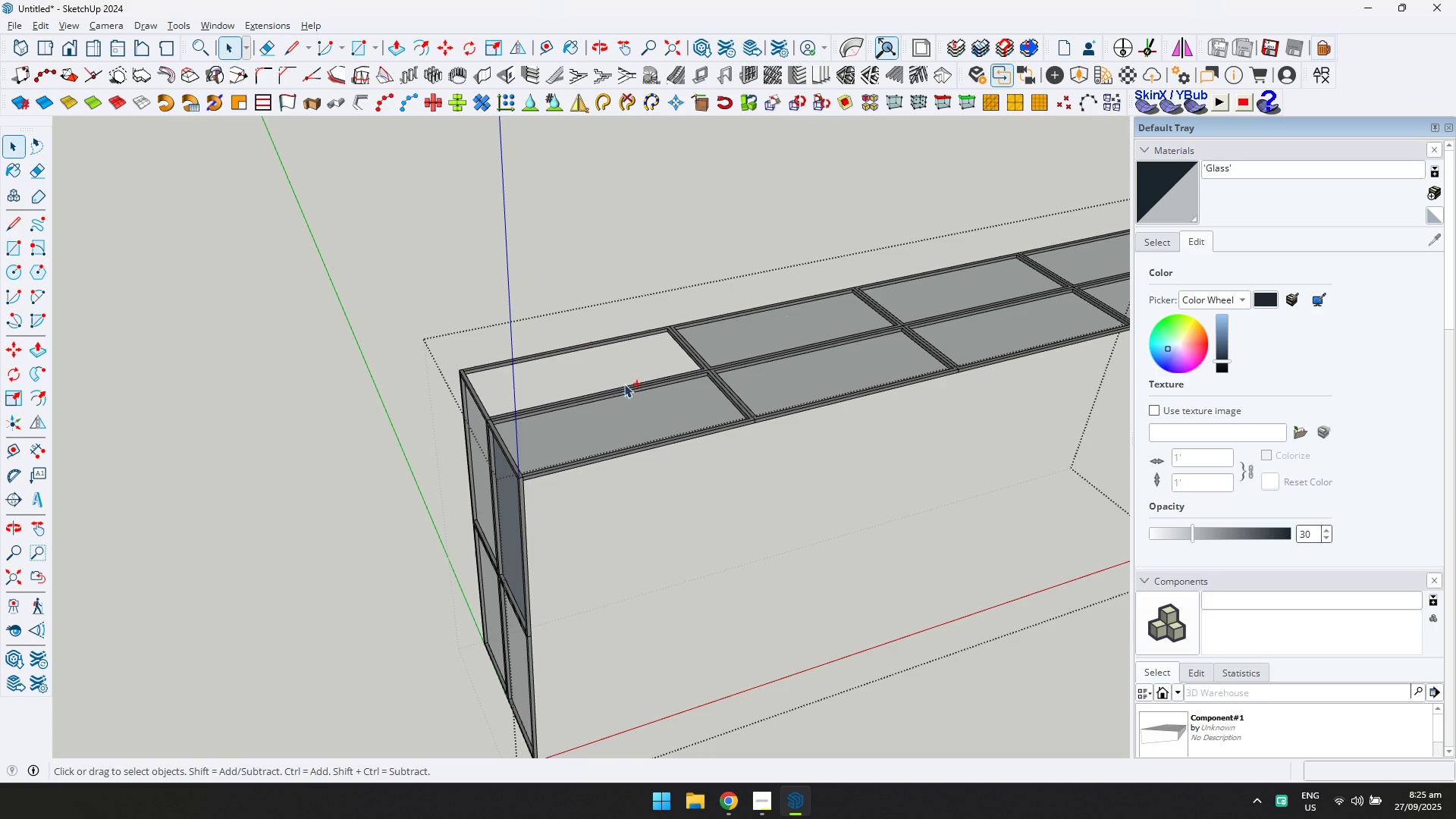 
key(Control+Z)
 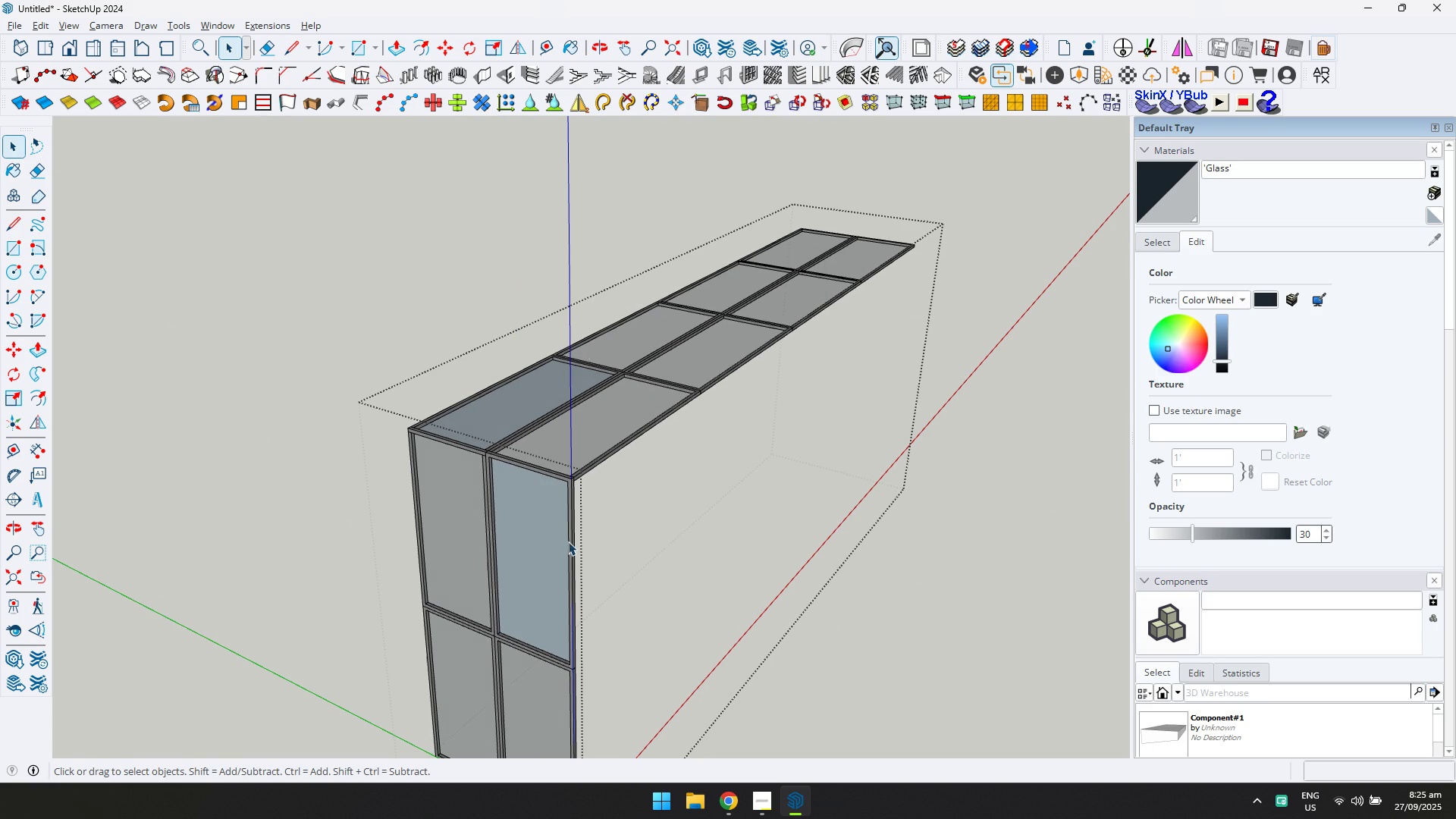 
left_click([548, 536])
 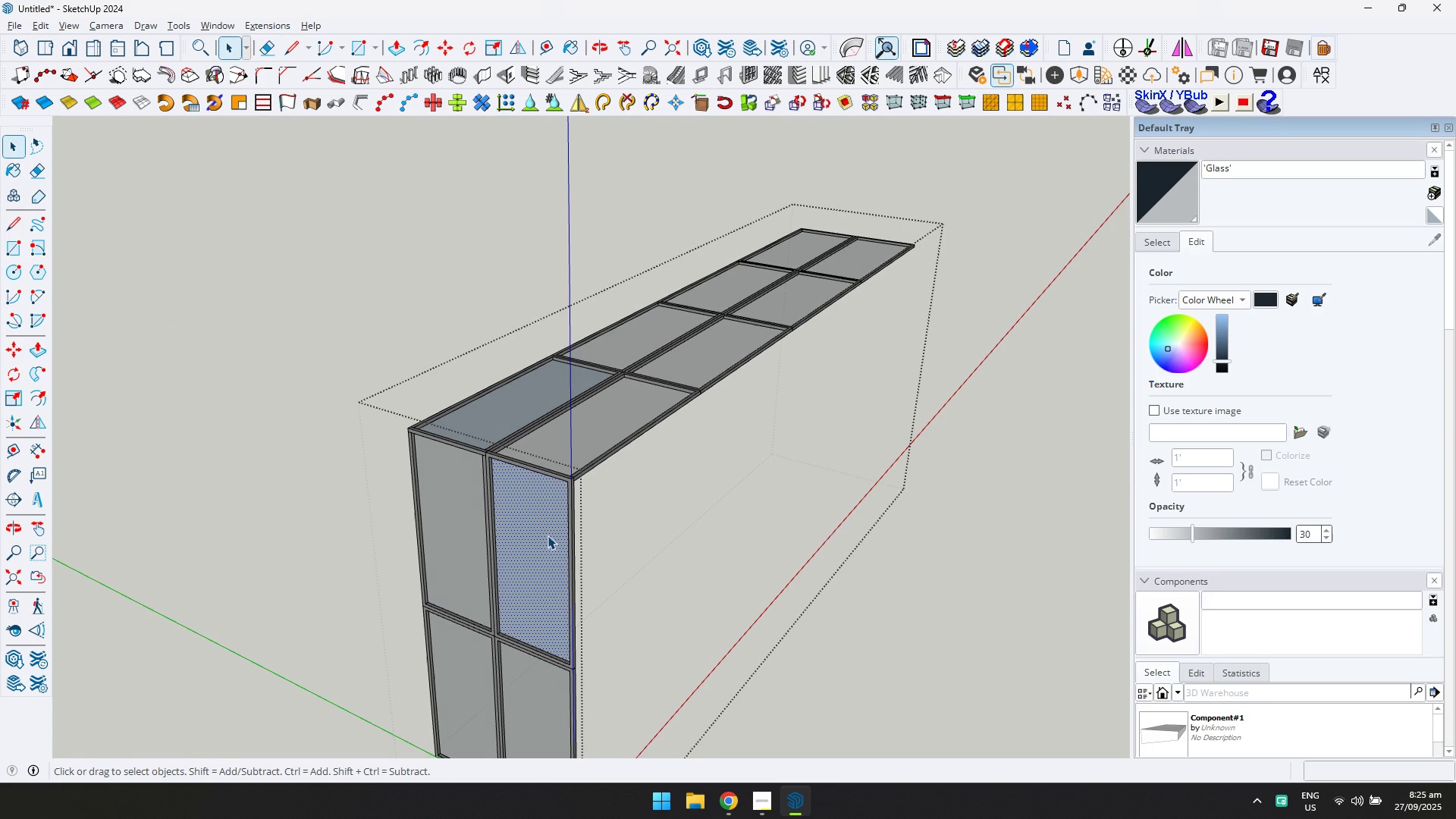 
key(Delete)
 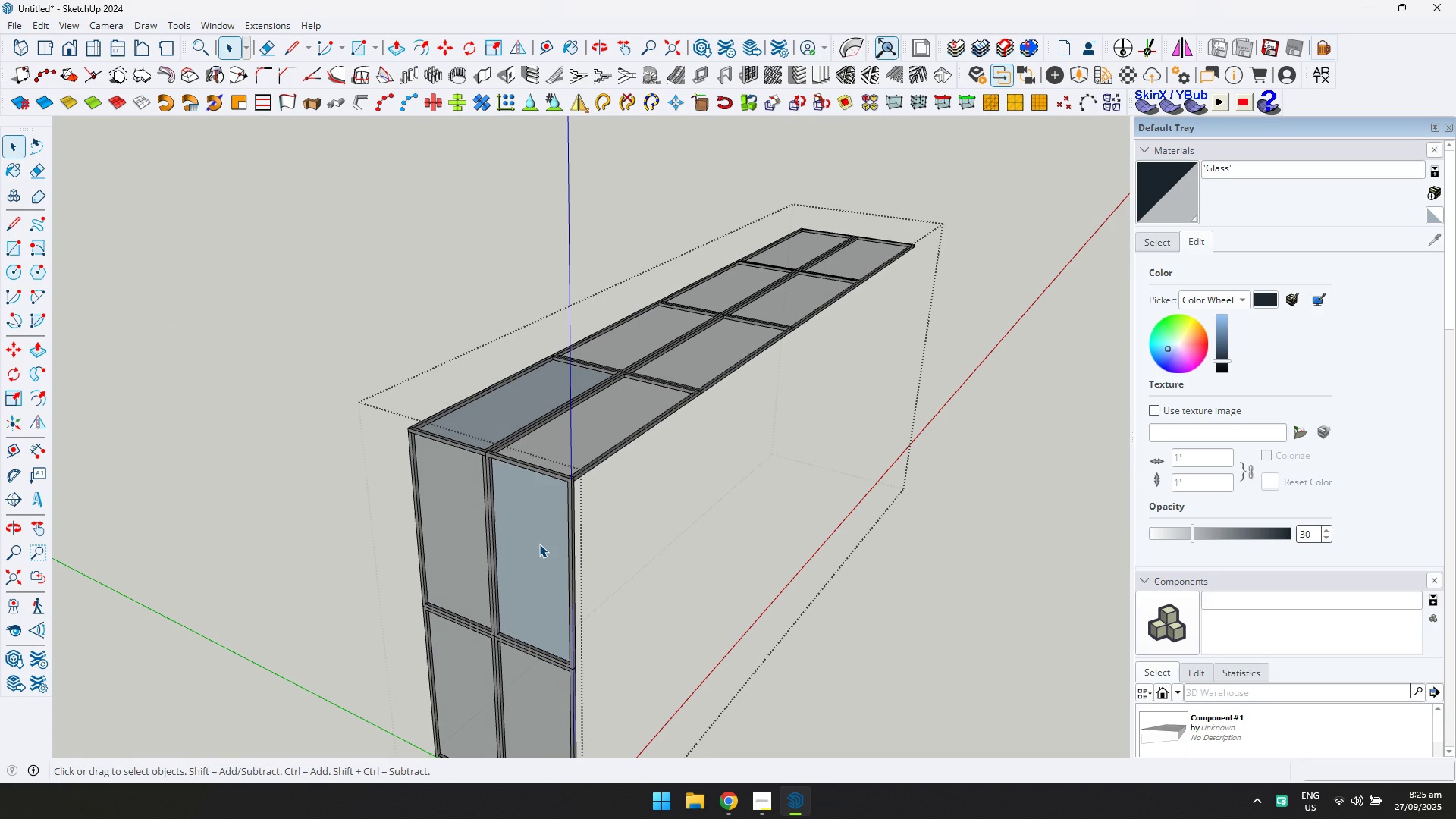 
left_click([539, 544])
 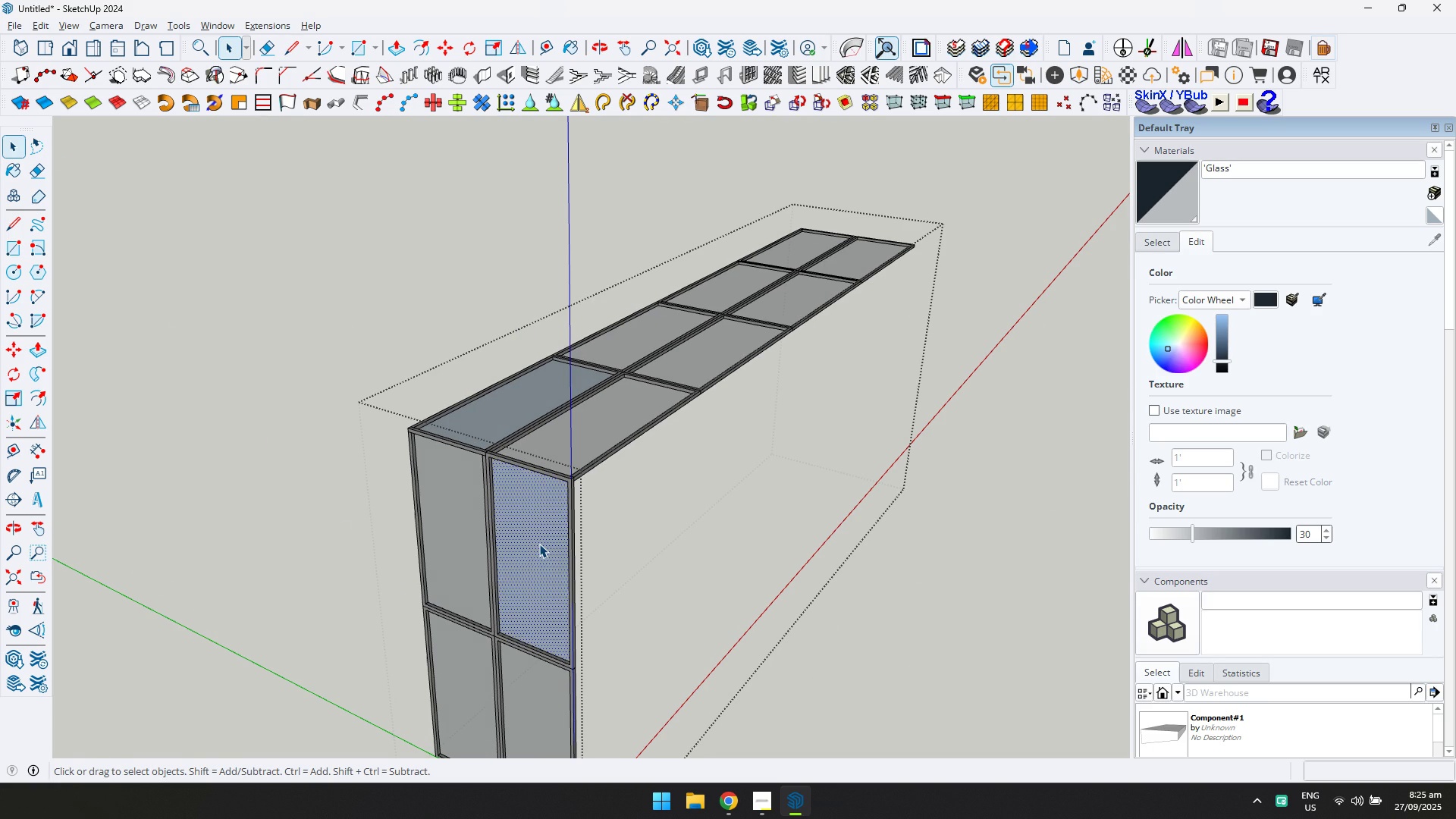 
key(Delete)
 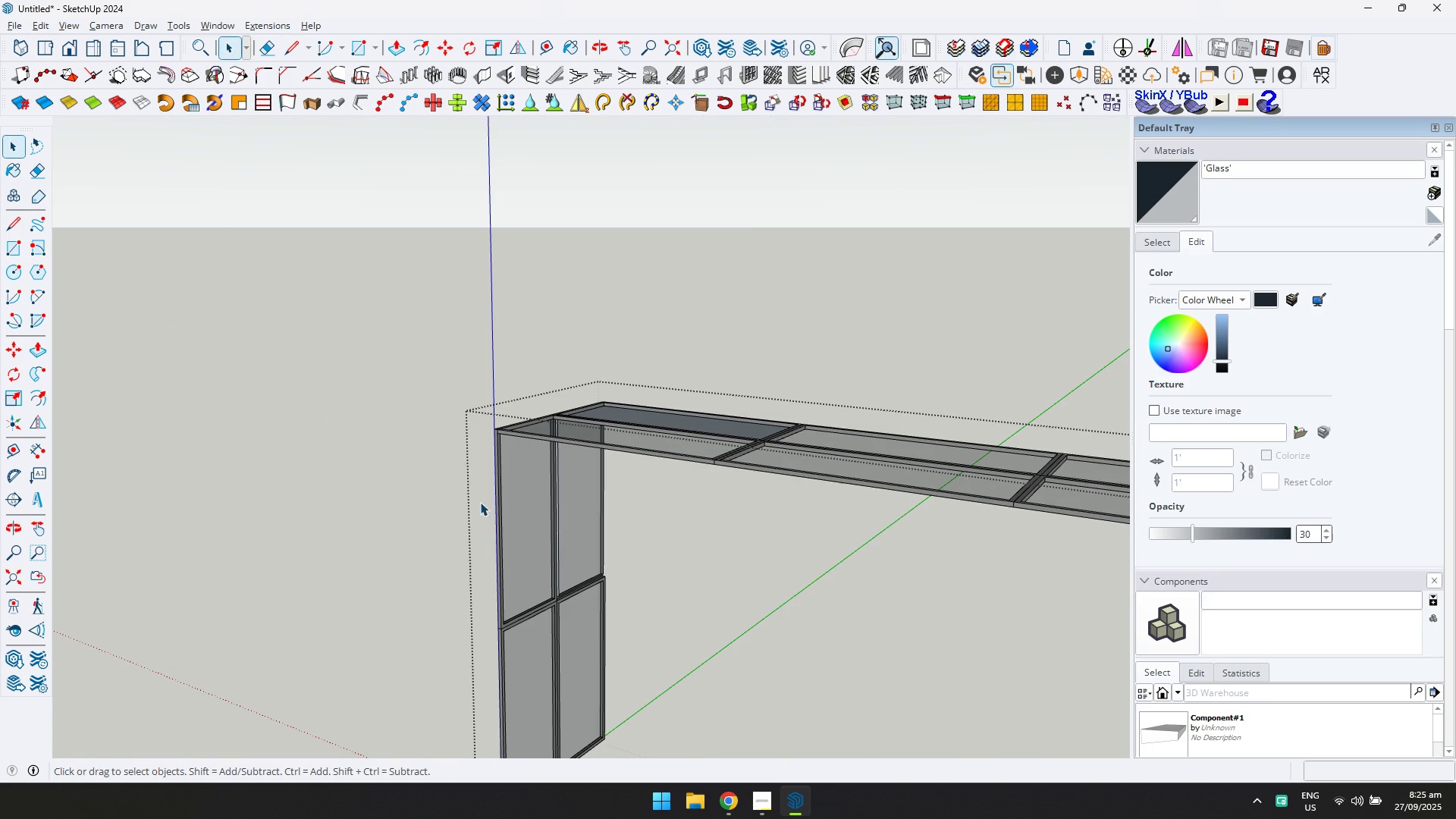 
left_click([510, 489])
 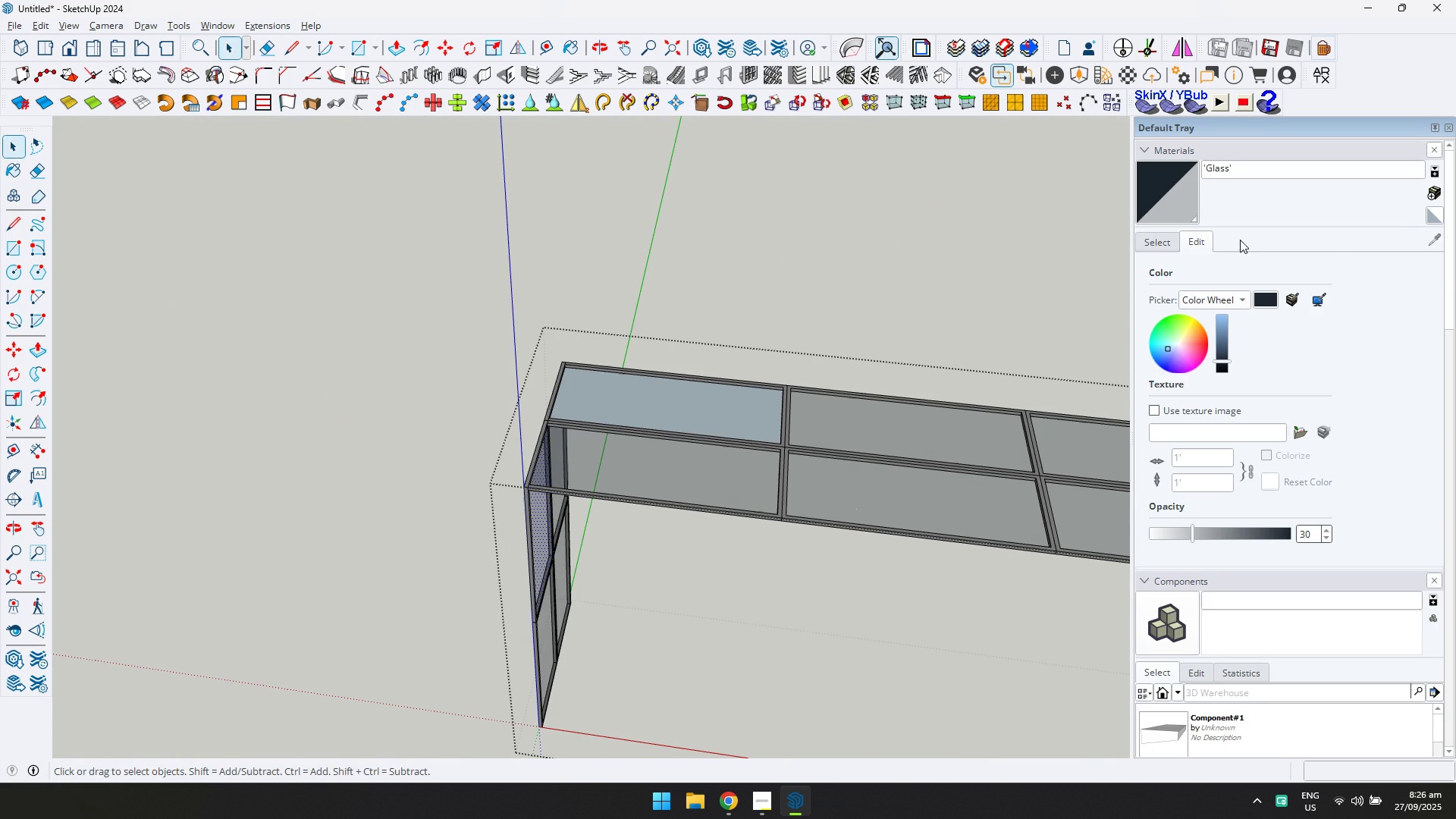 
left_click([1156, 244])
 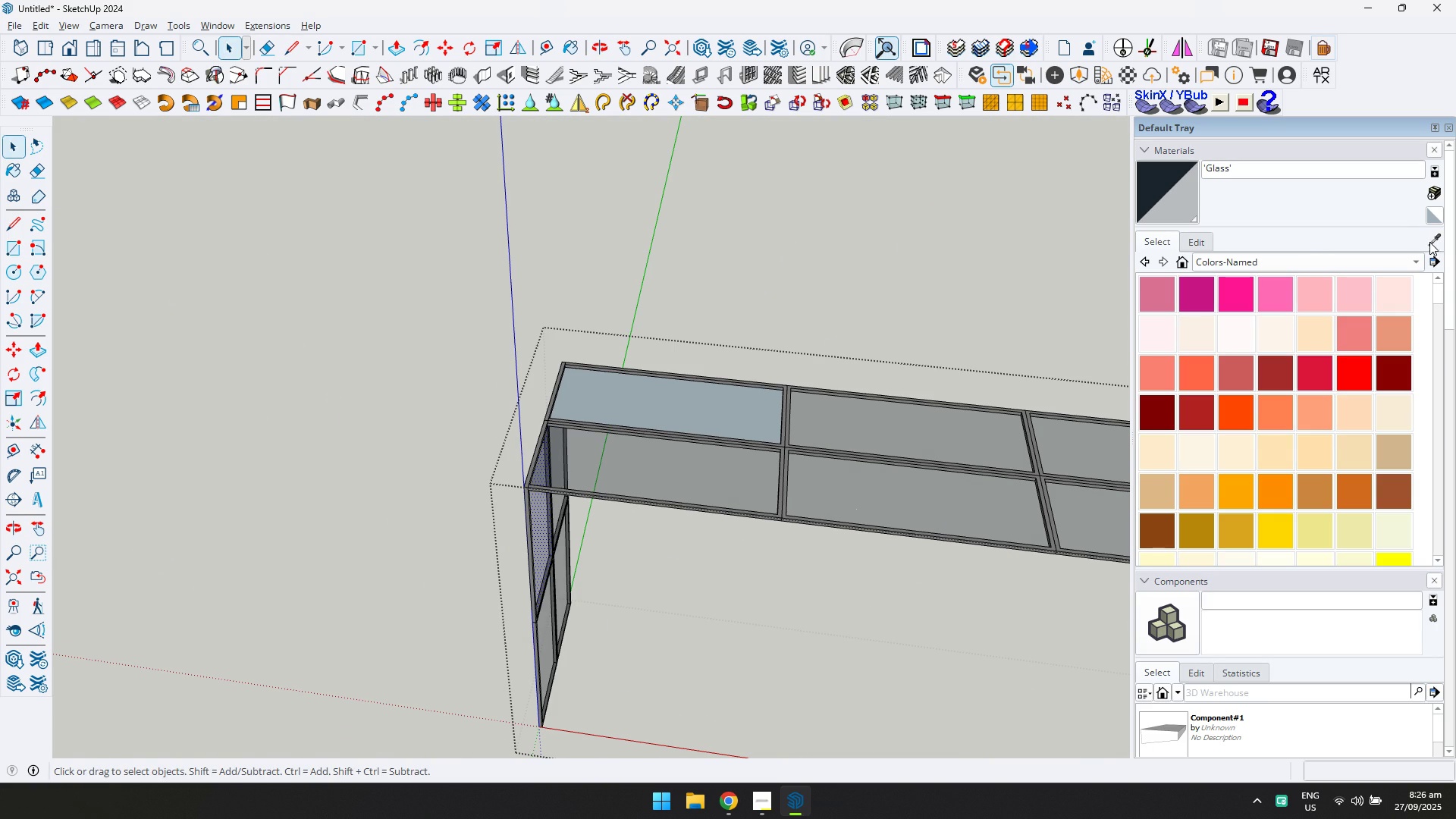 
left_click([1429, 240])
 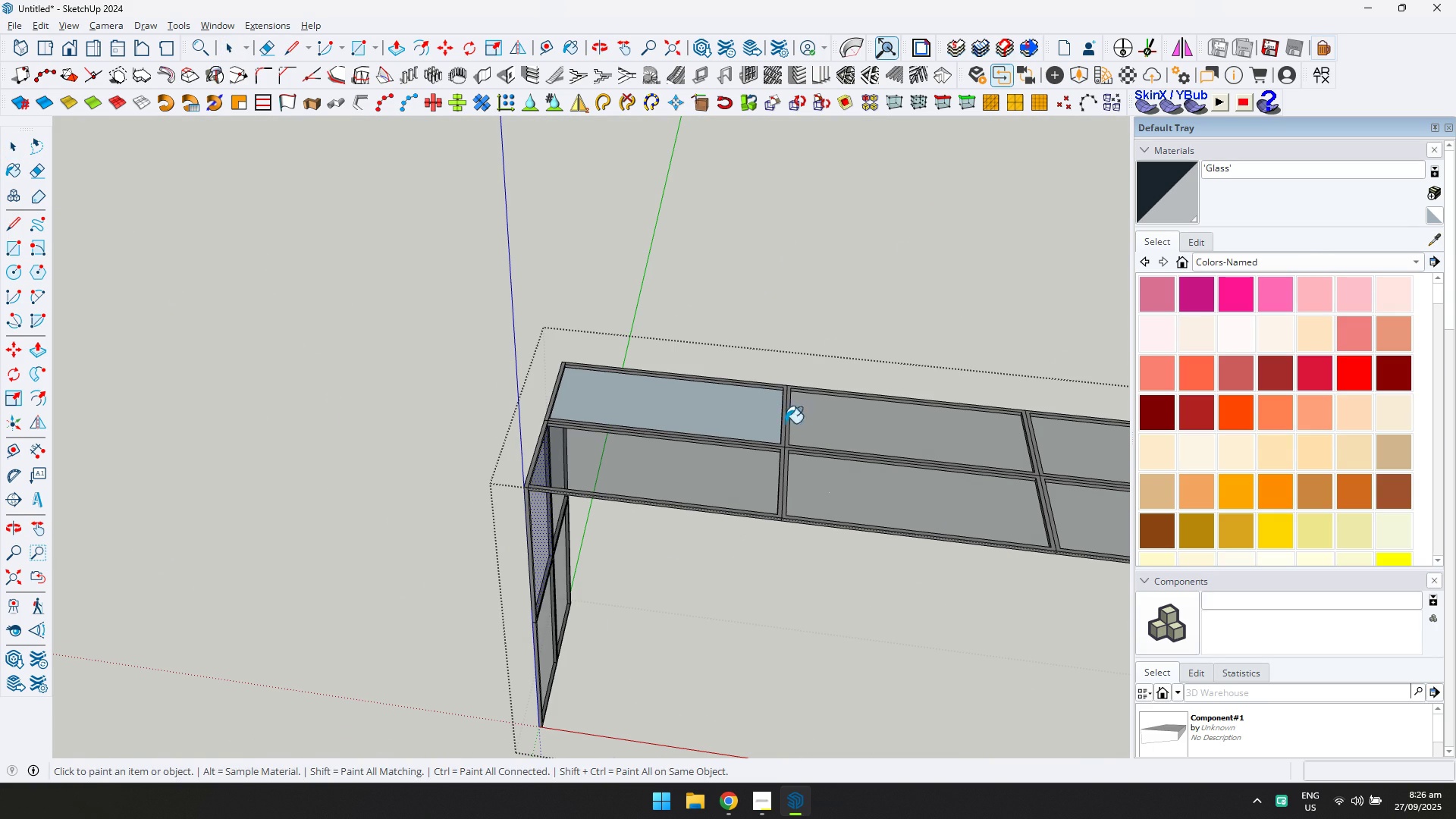 
triple_click([730, 409])
 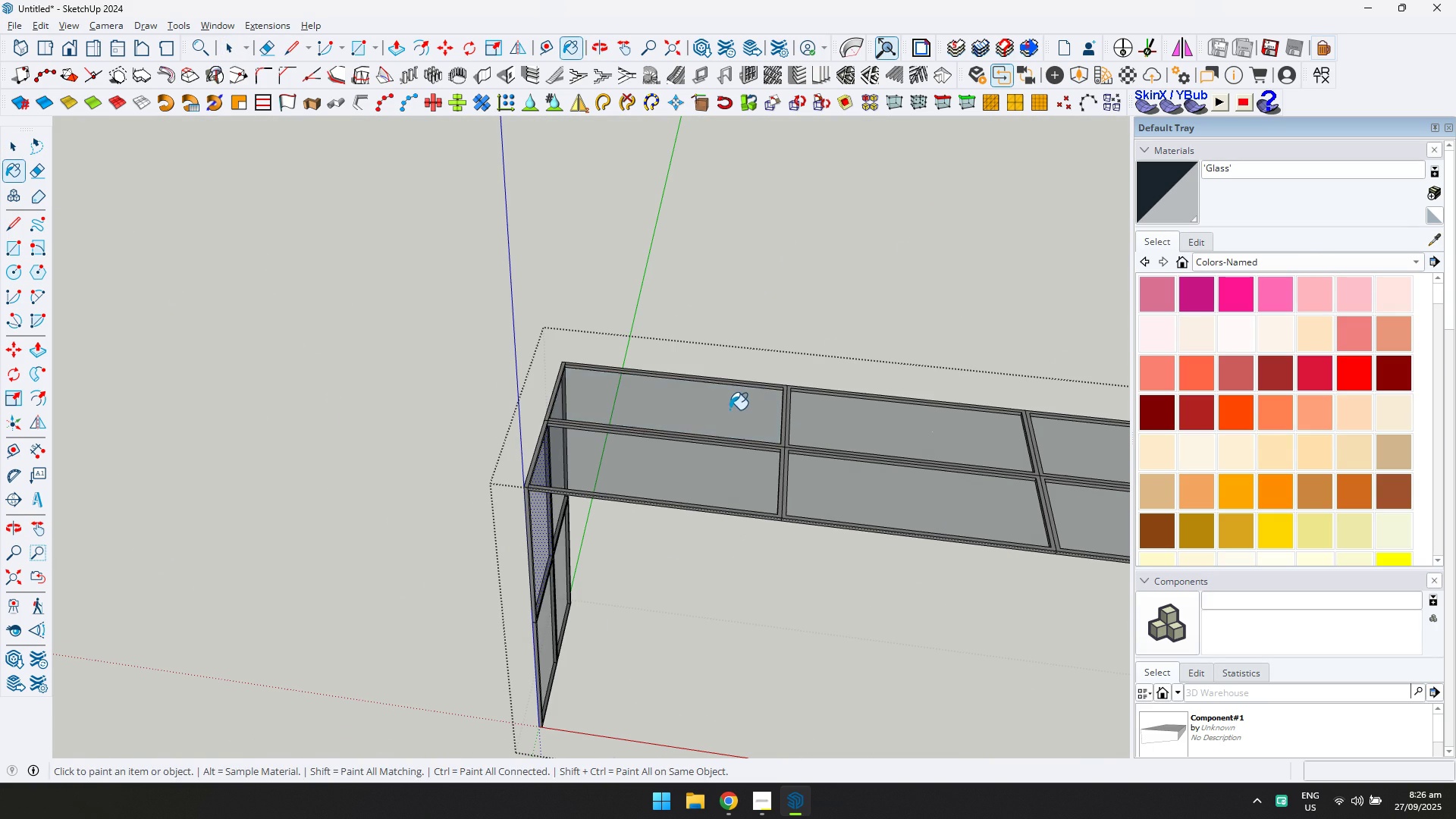 
scroll: coordinate [725, 419], scroll_direction: down, amount: 4.0
 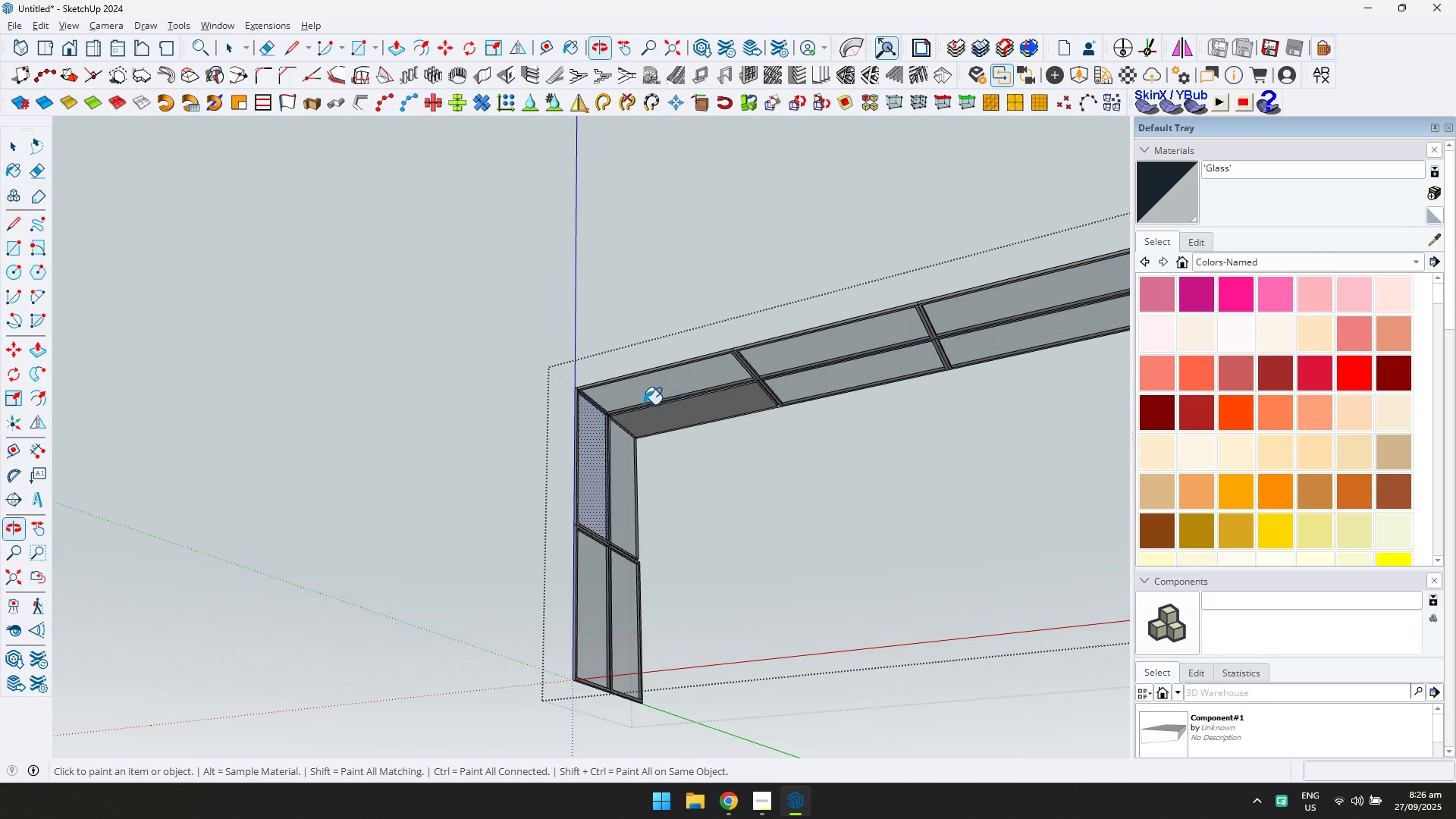 
left_click([667, 419])
 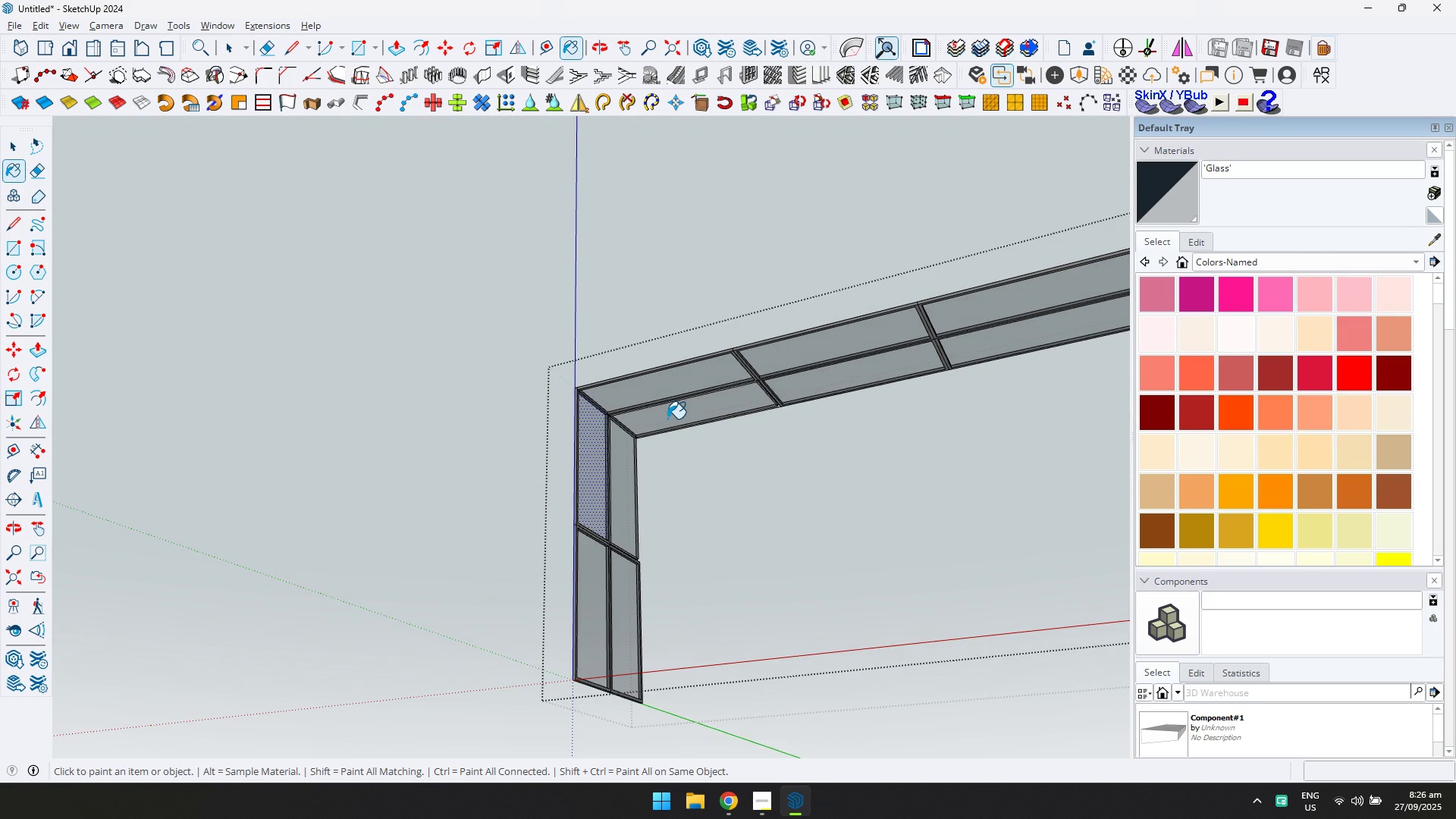 
scroll: coordinate [664, 419], scroll_direction: up, amount: 3.0
 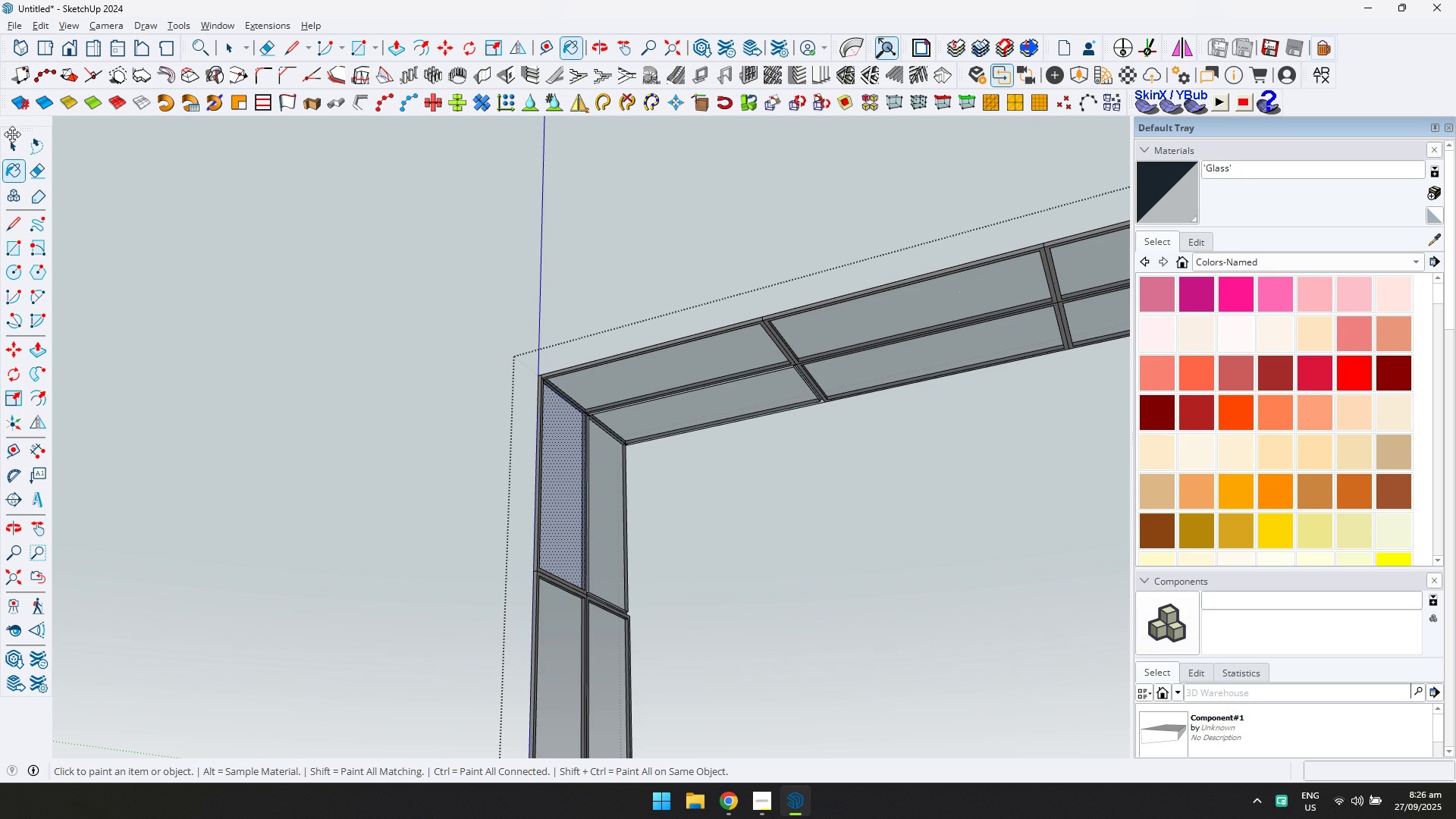 
double_click([17, 157])
 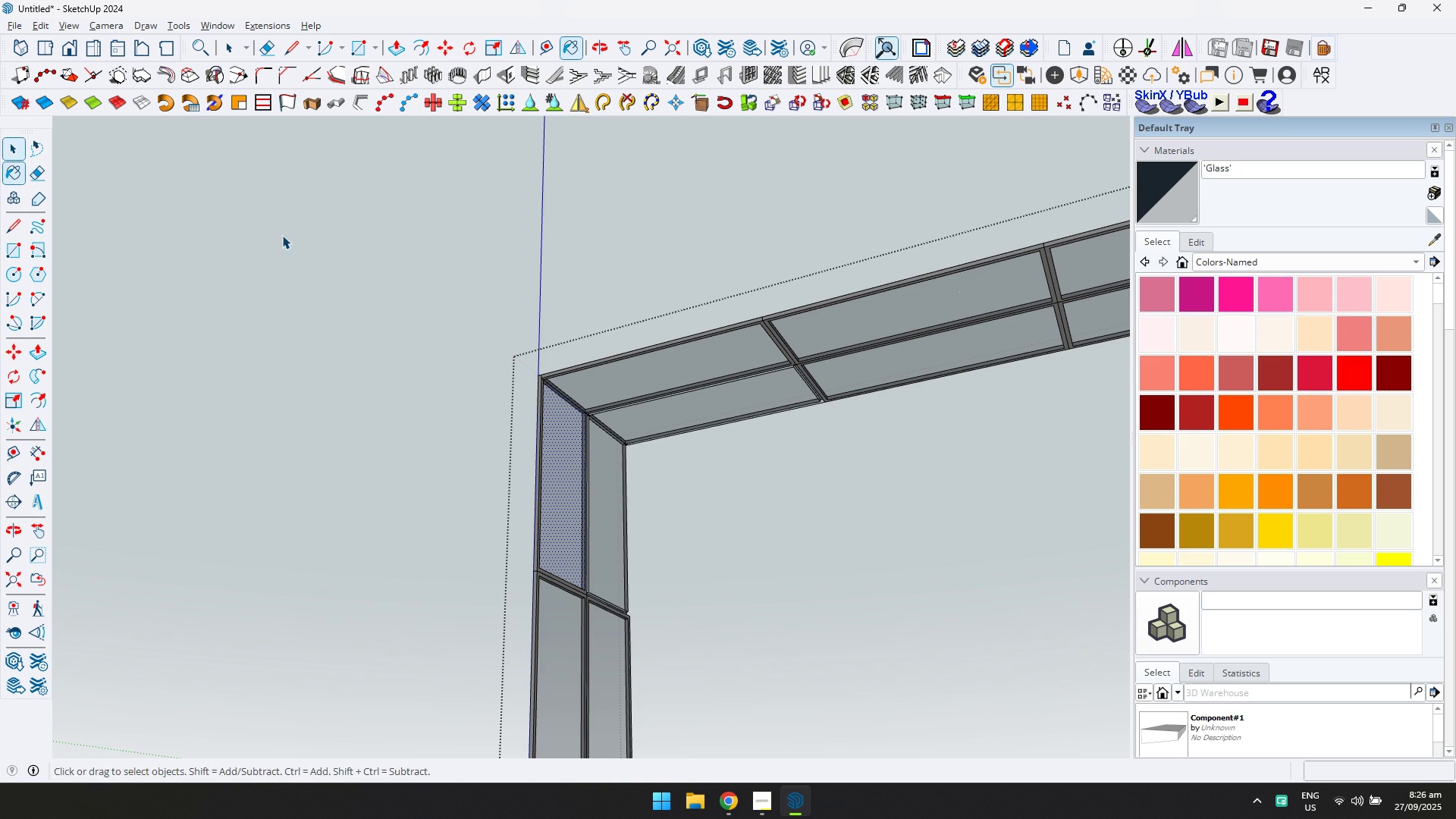 
key(Escape)
 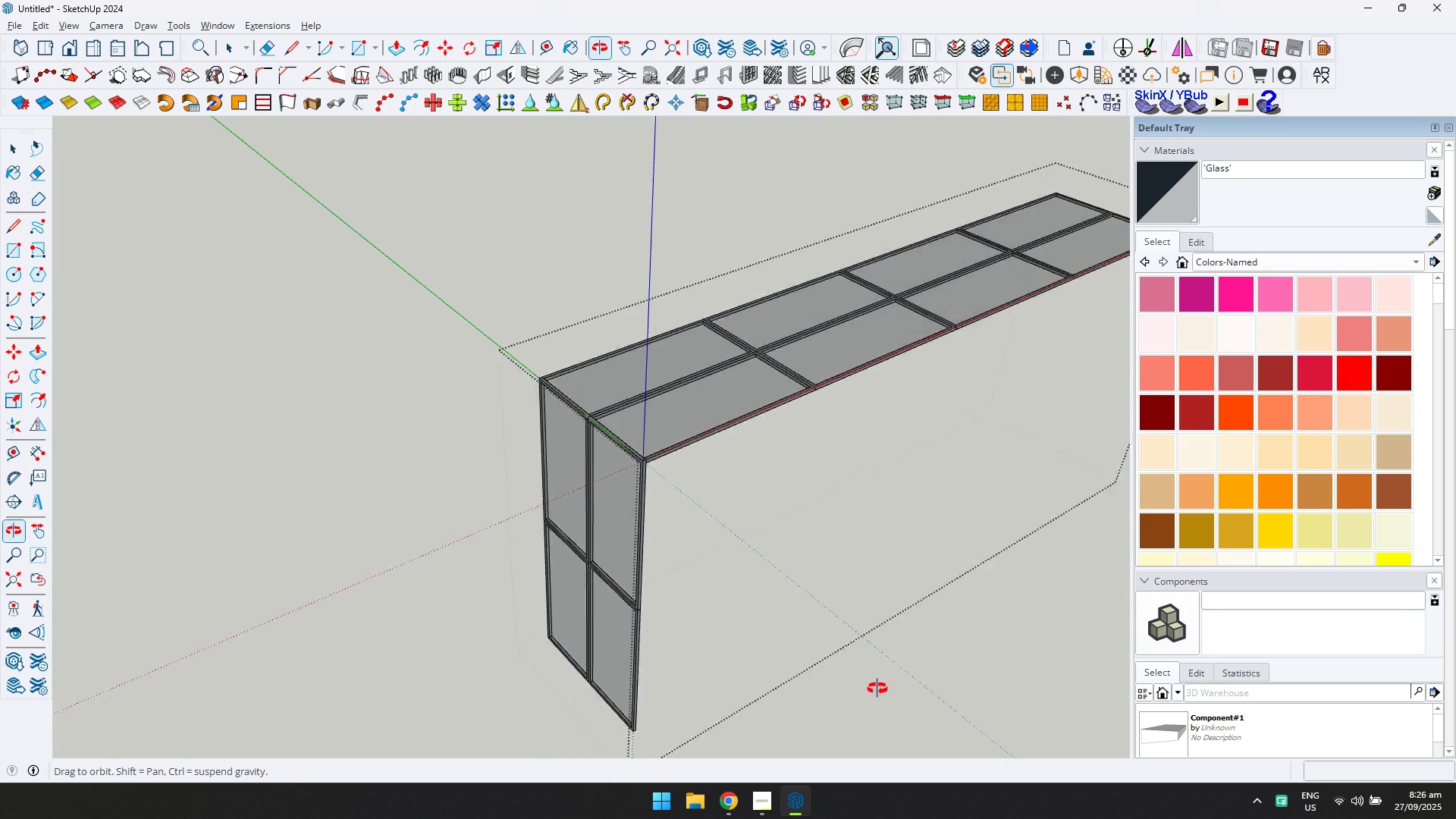 
key(Escape)
 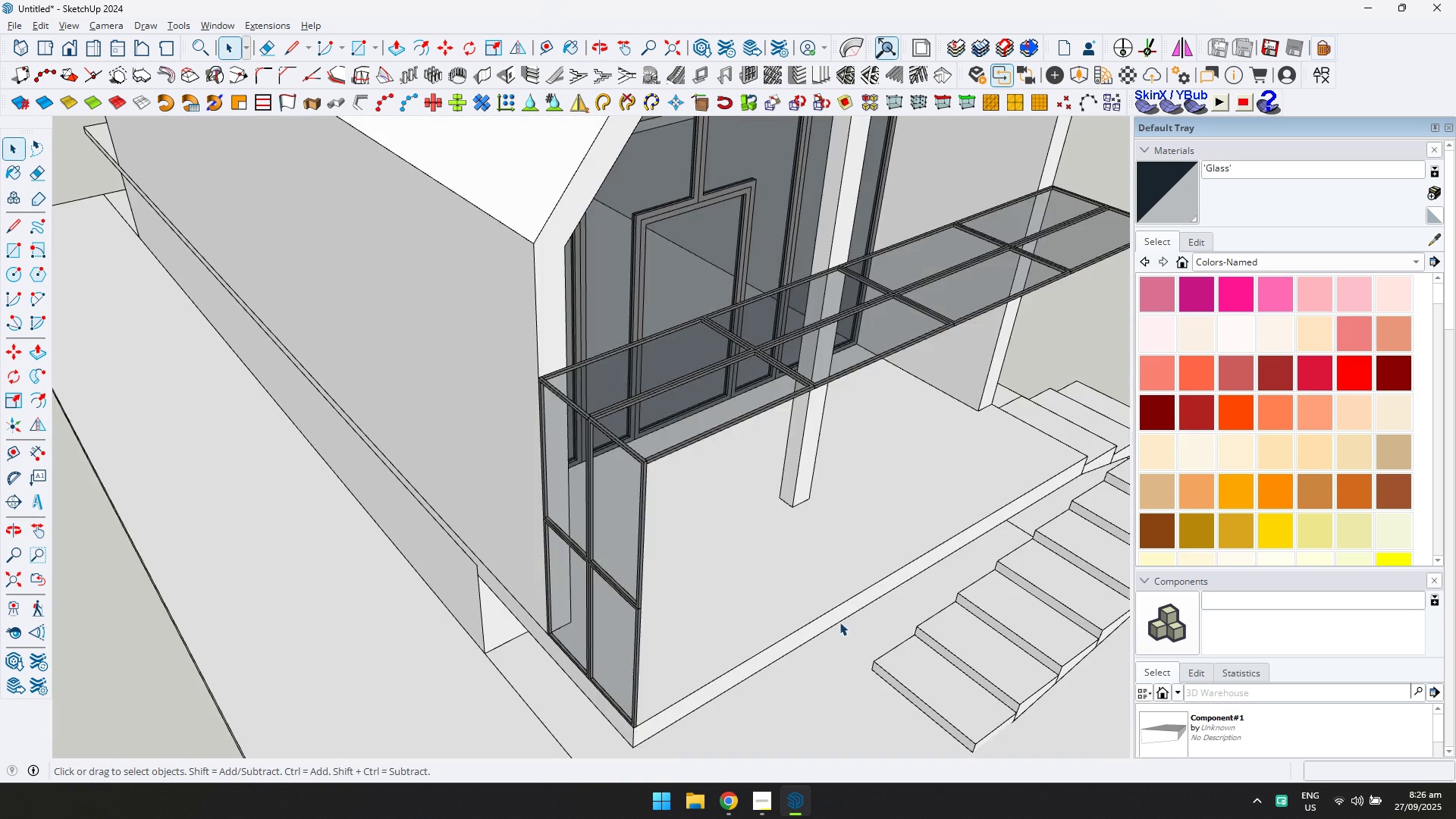 
key(Escape)
 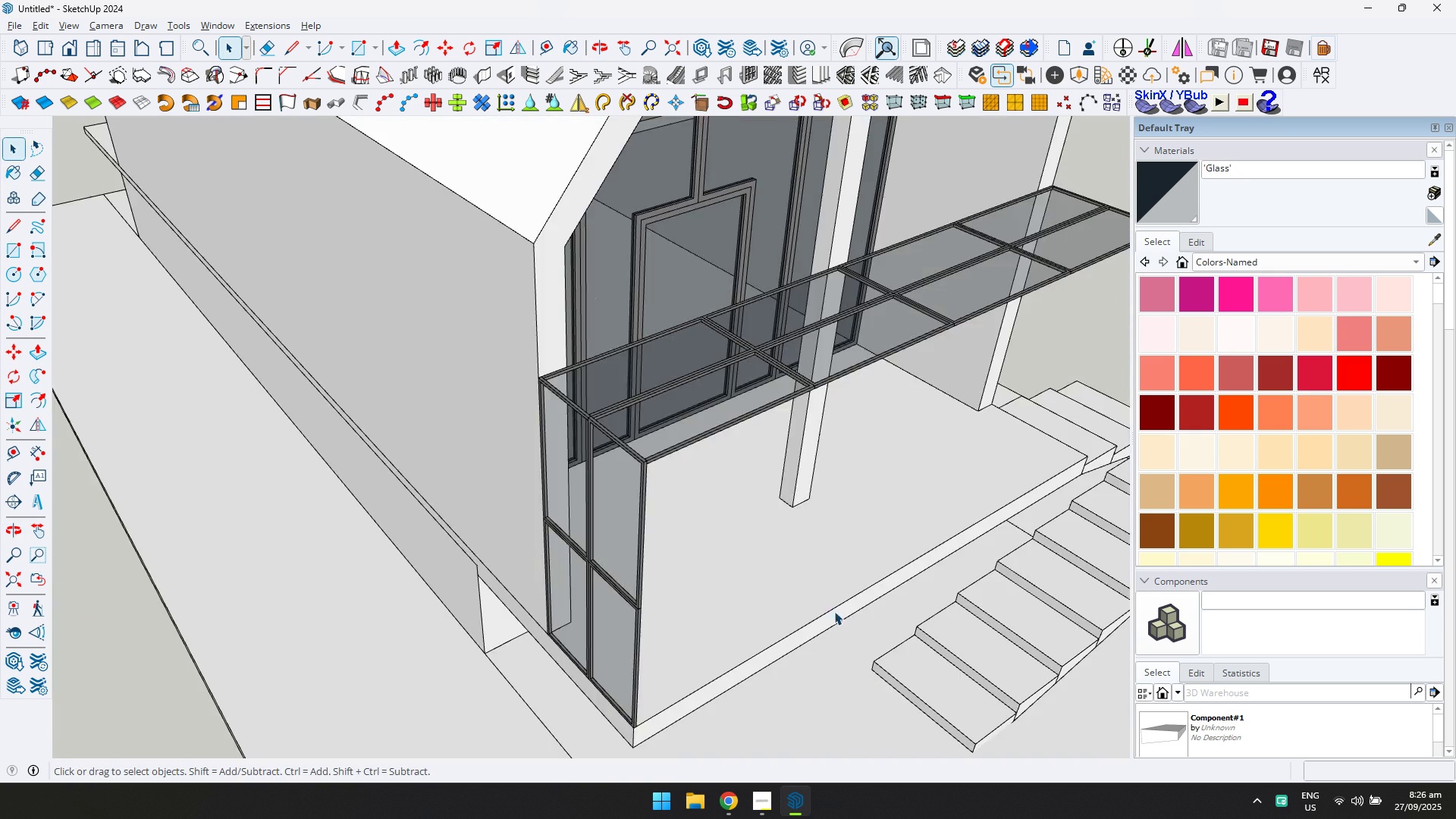 
scroll: coordinate [880, 554], scroll_direction: down, amount: 10.0
 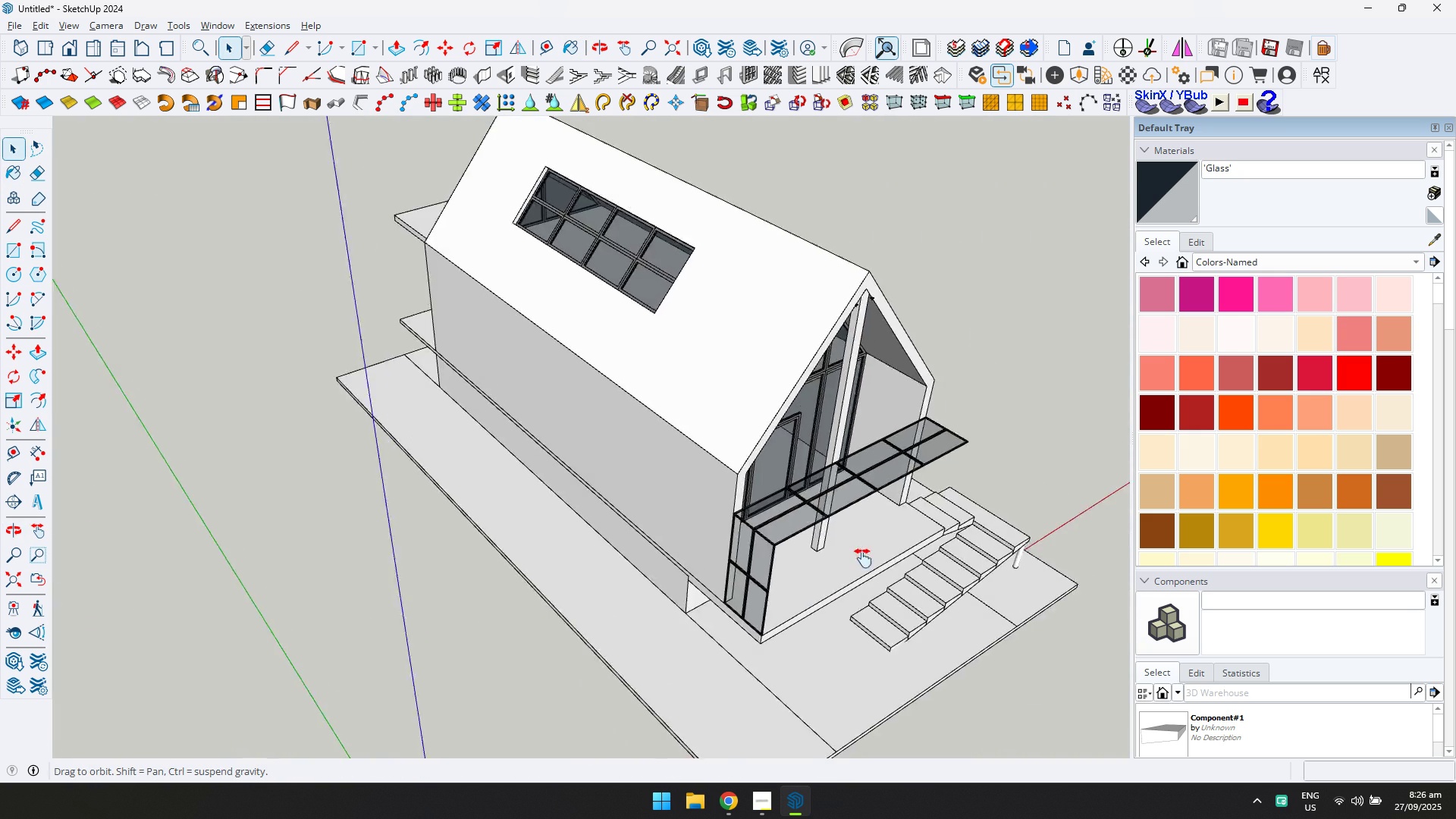 
key(Shift+ShiftLeft)
 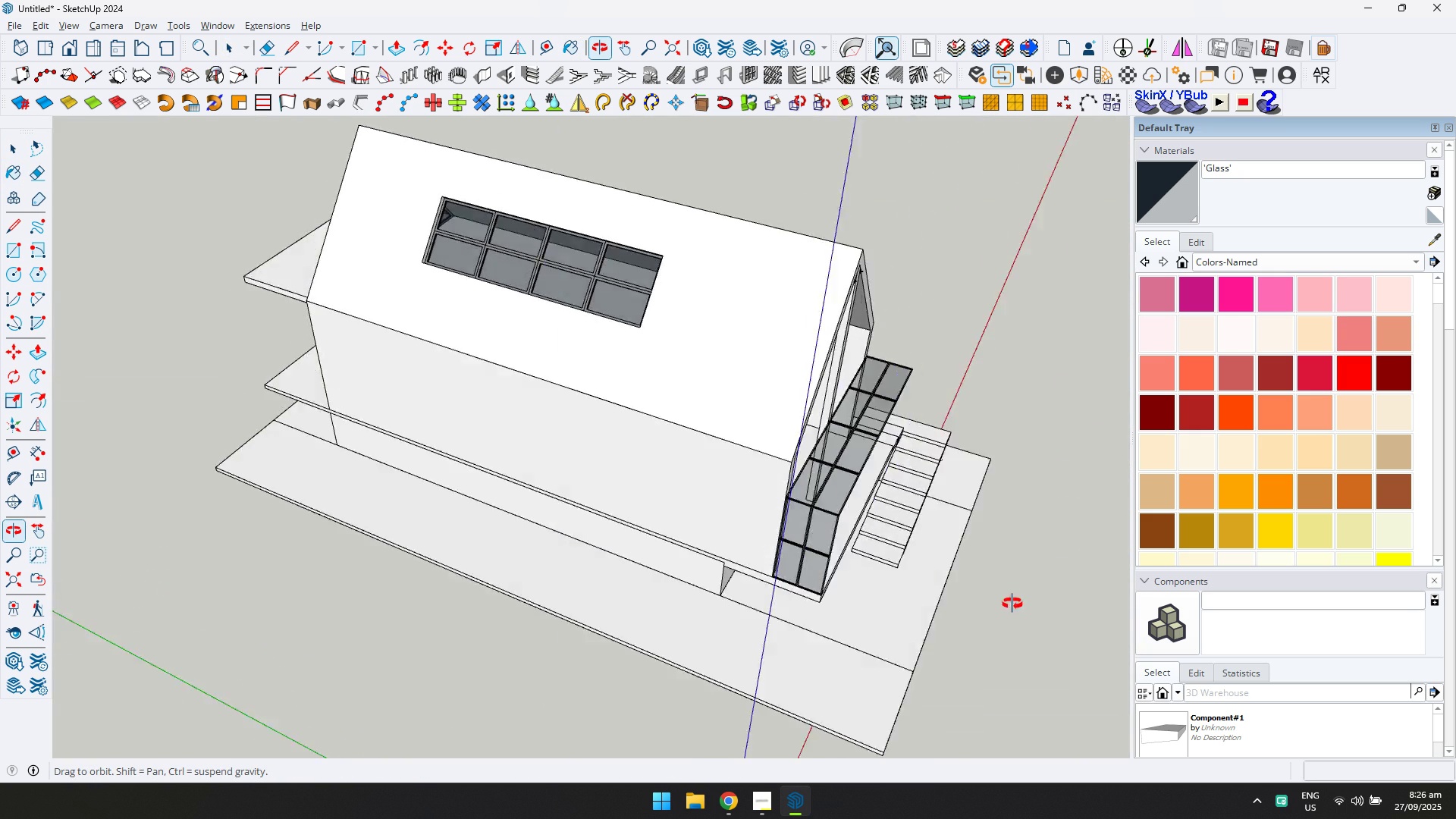 
scroll: coordinate [657, 524], scroll_direction: none, amount: 0.0
 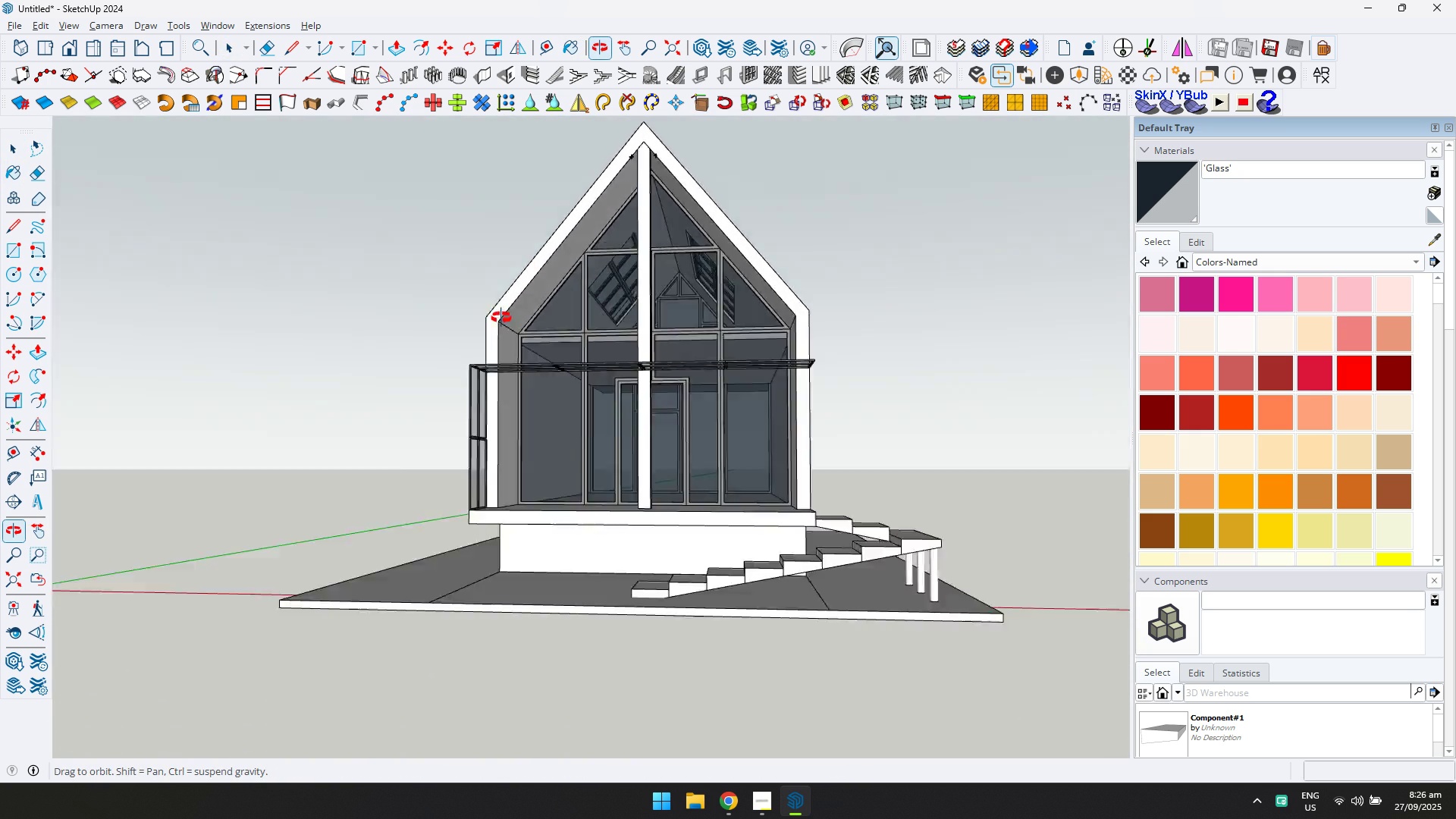 
scroll: coordinate [478, 682], scroll_direction: up, amount: 13.0
 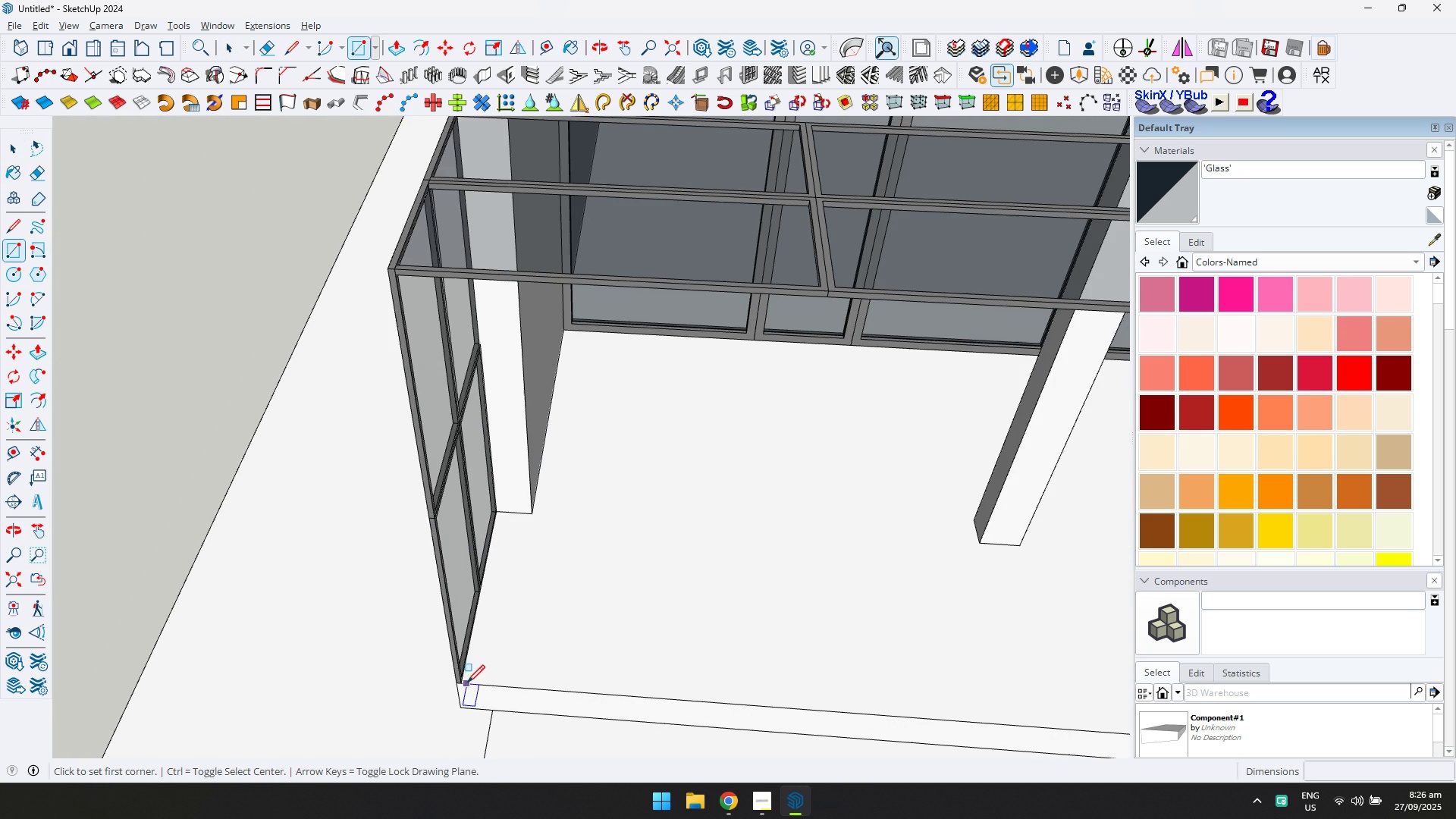 
type(r5)
key(Backspace)
key(Backspace)
type(20,20)
 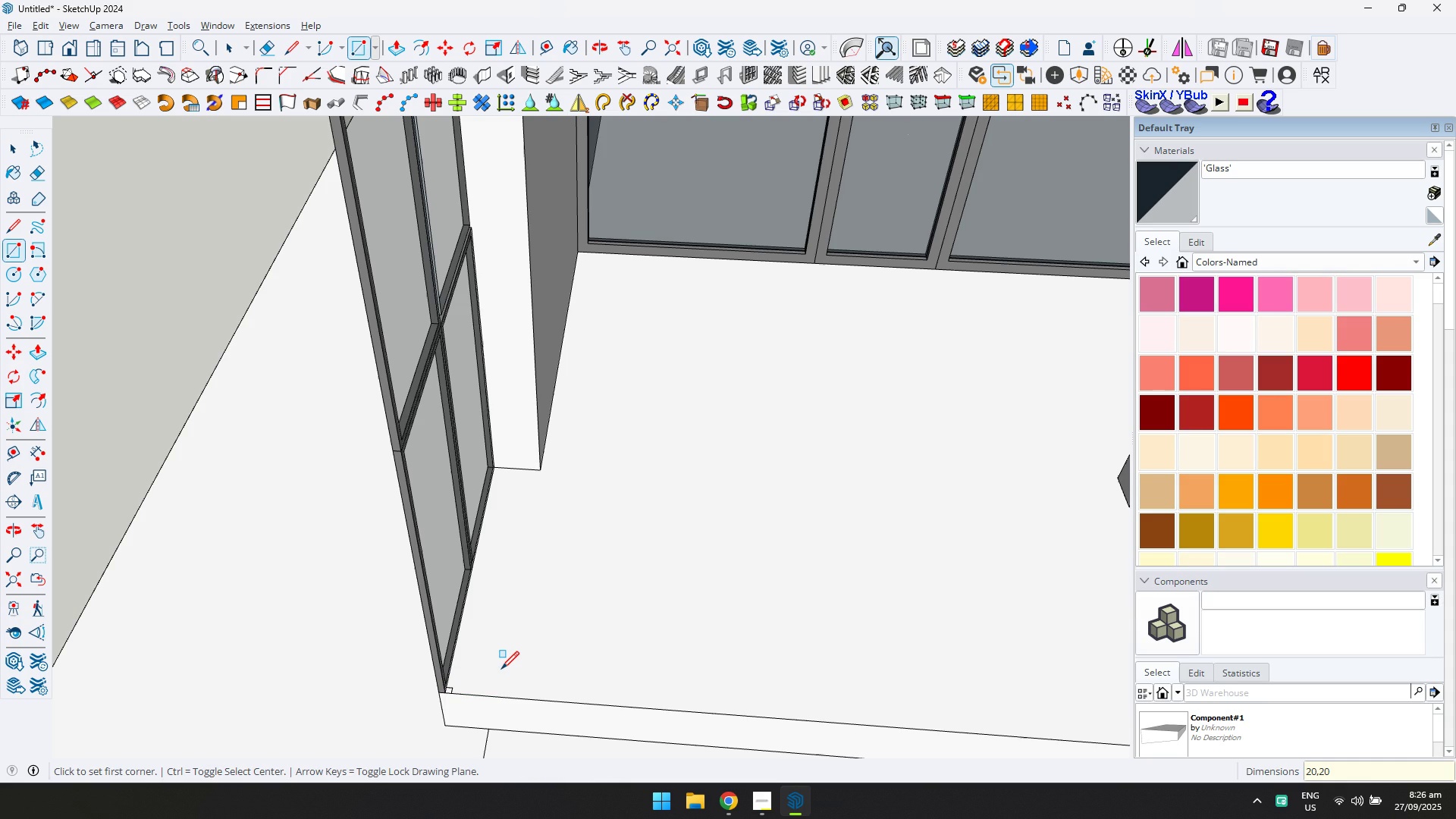 
scroll: coordinate [504, 657], scroll_direction: up, amount: 3.0
 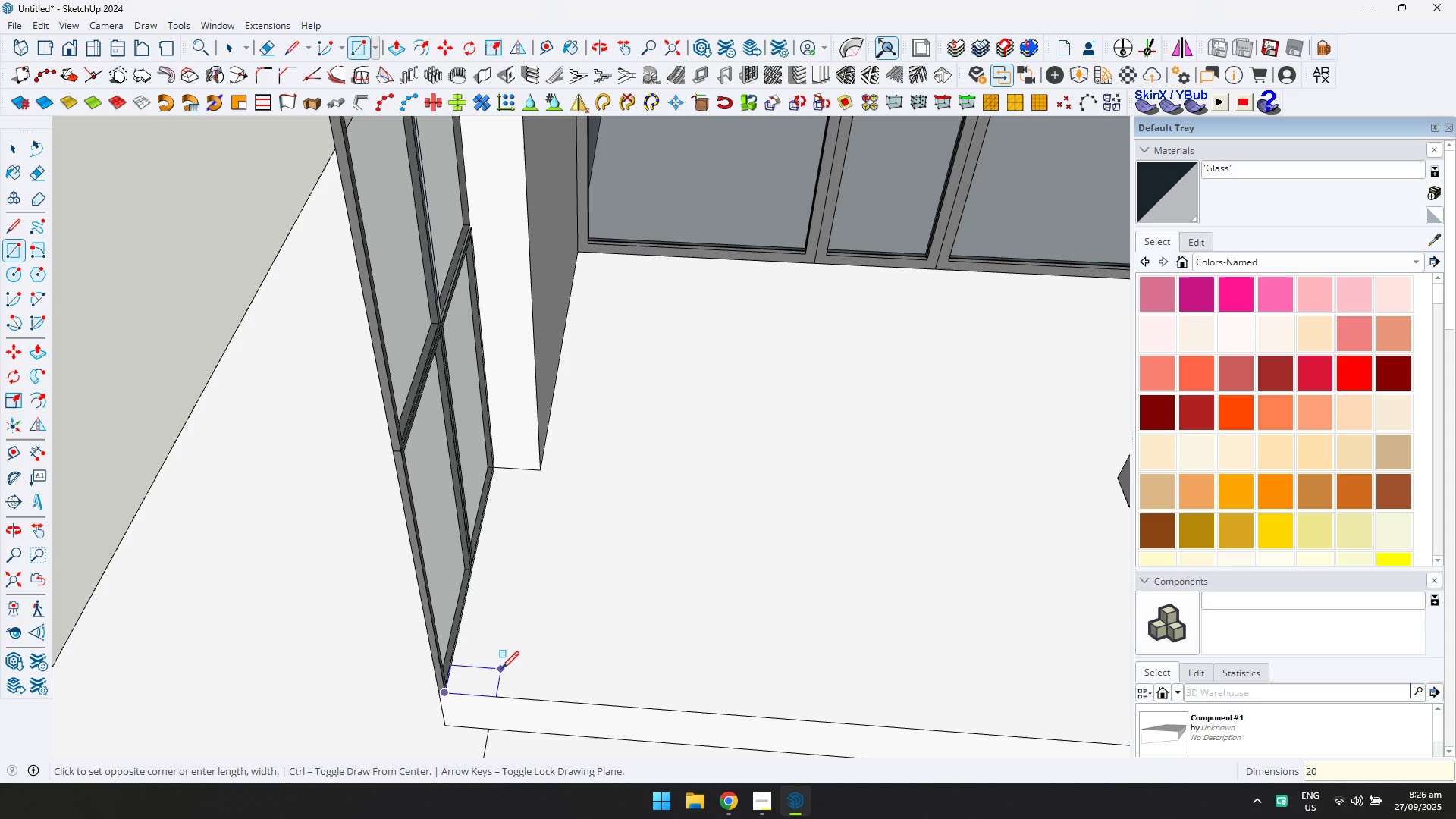 
key(Enter)
 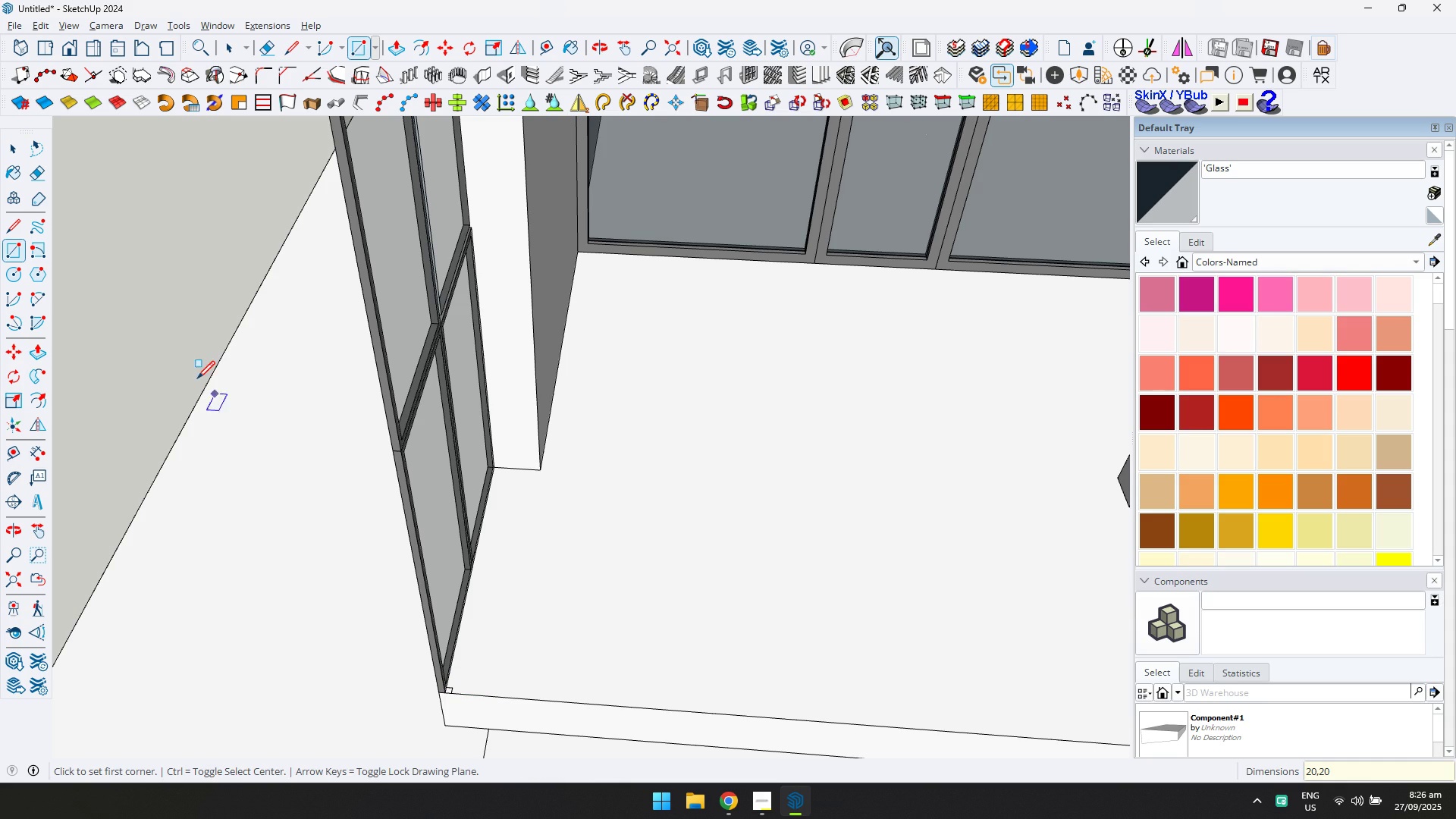 
key(Control+ControlLeft)
 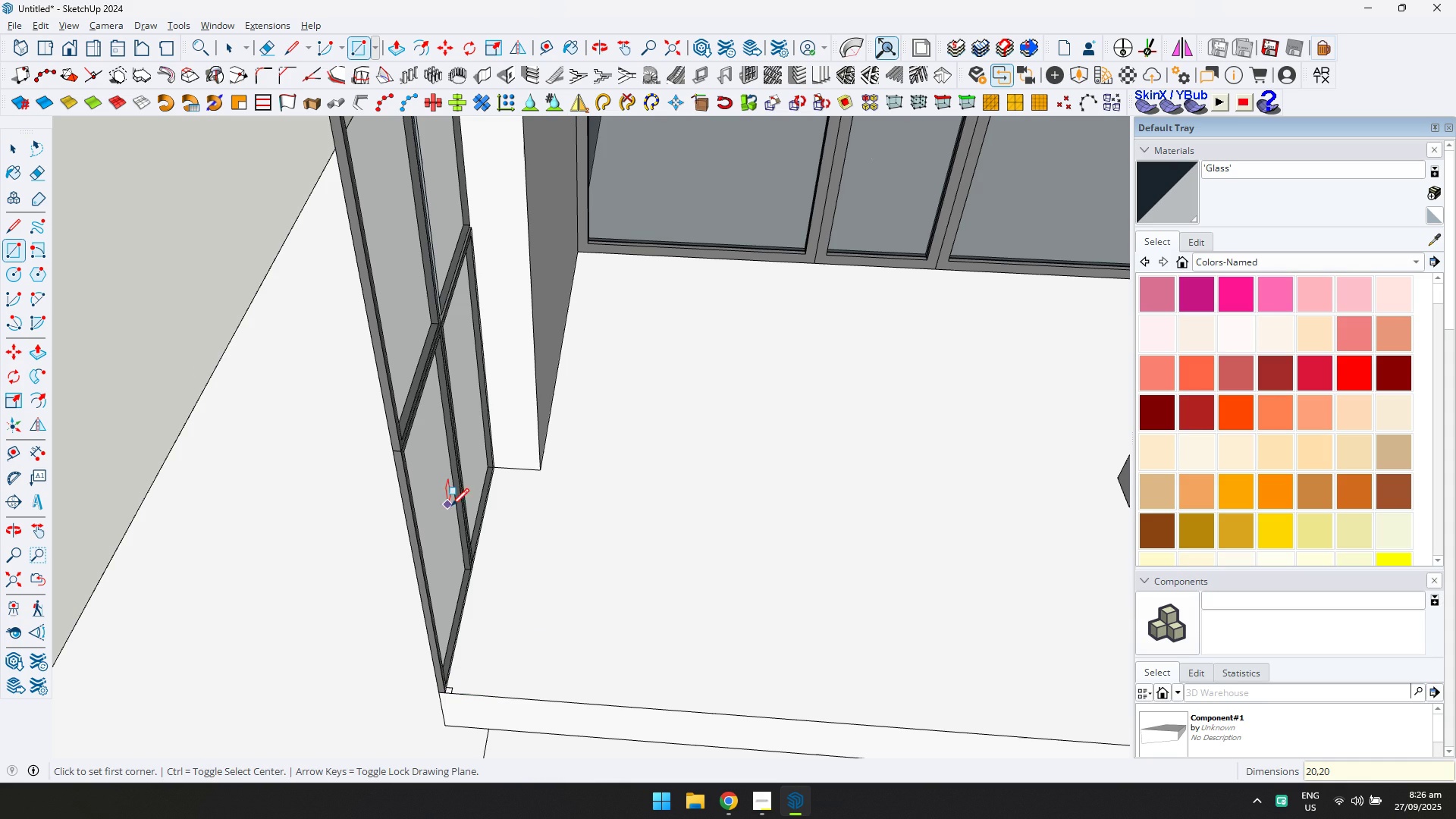 
key(Control+Z)